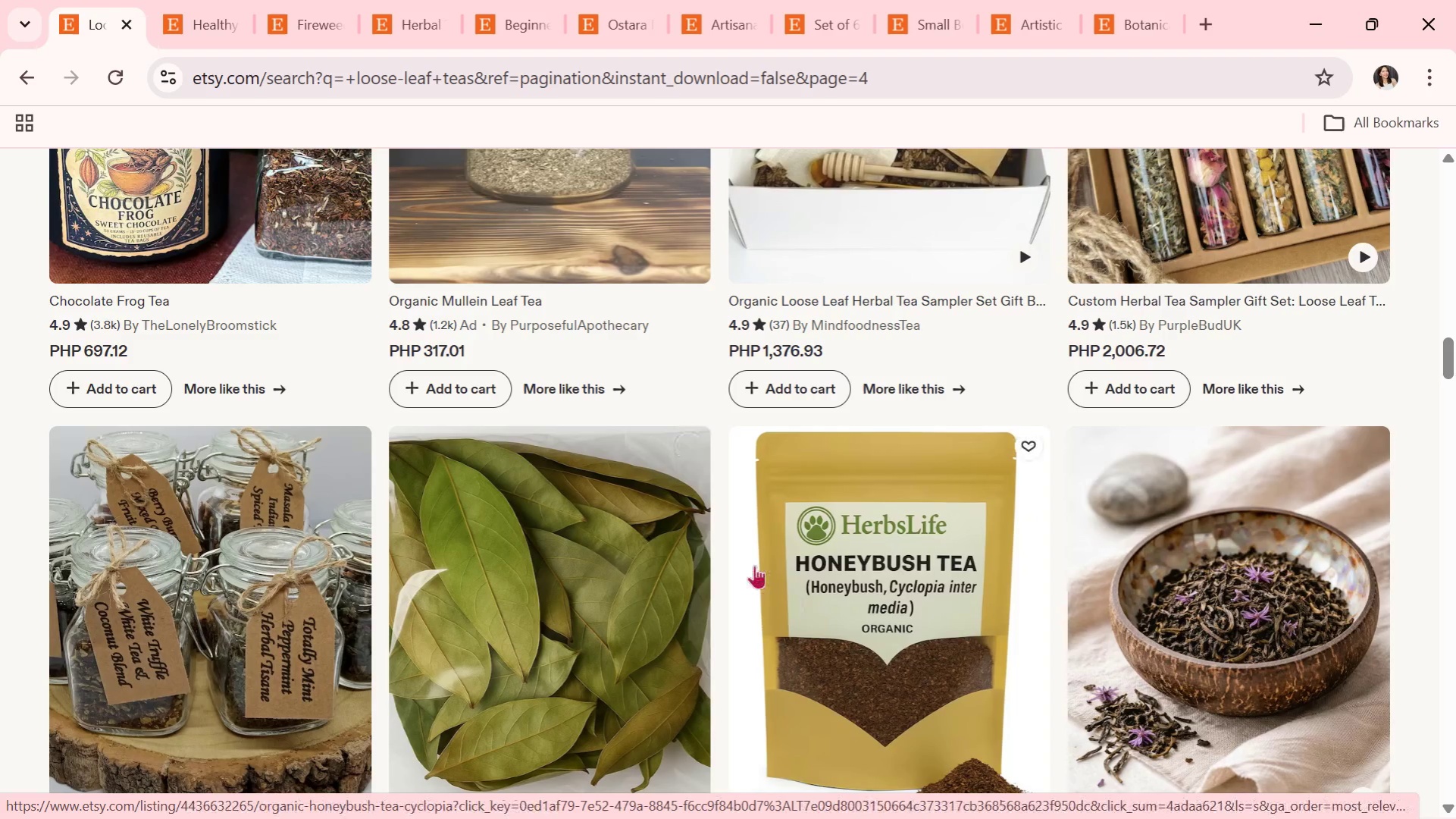 
wait(13.68)
 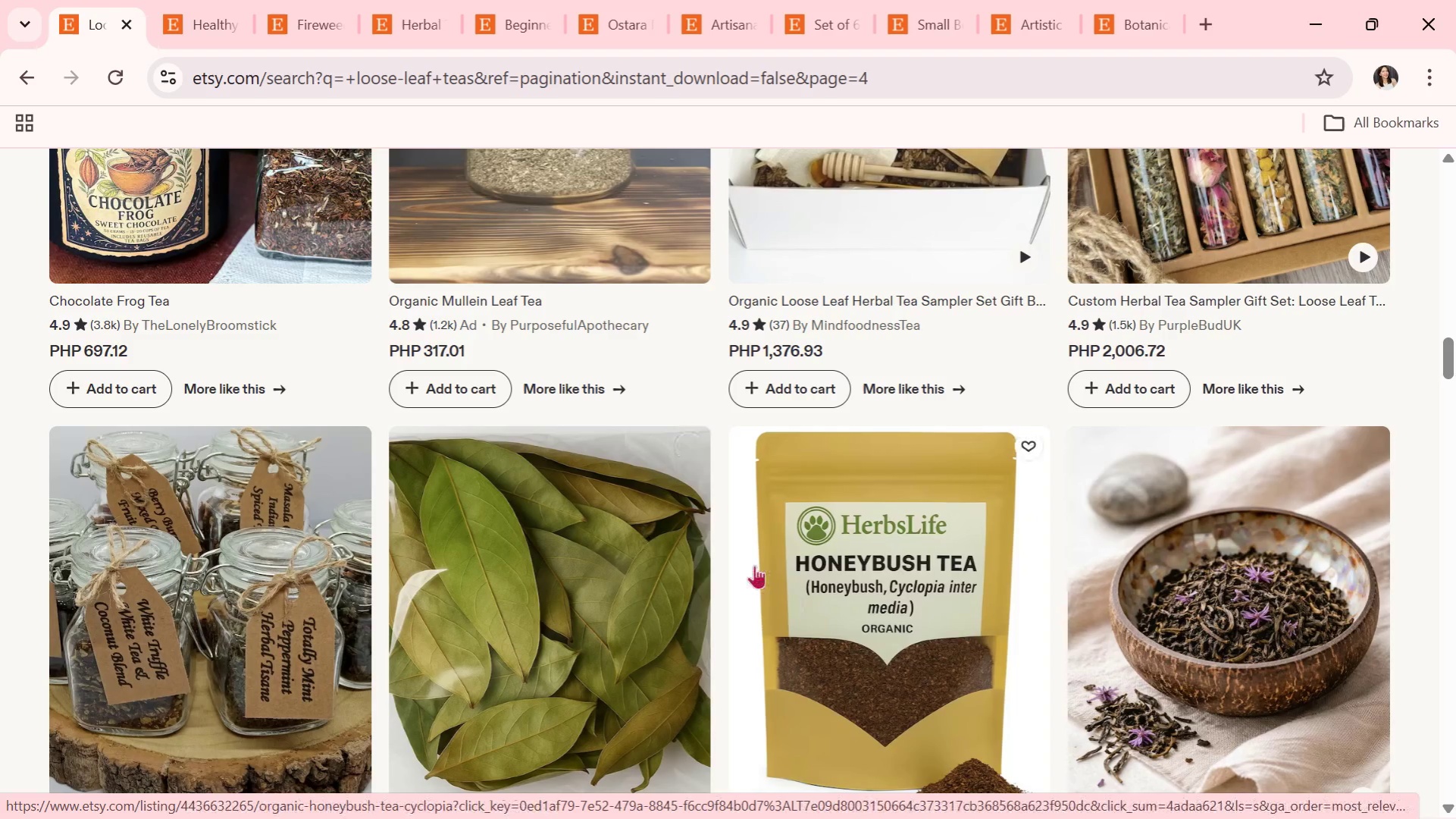 
scroll: coordinate [485, 538], scroll_direction: down, amount: 2.0
 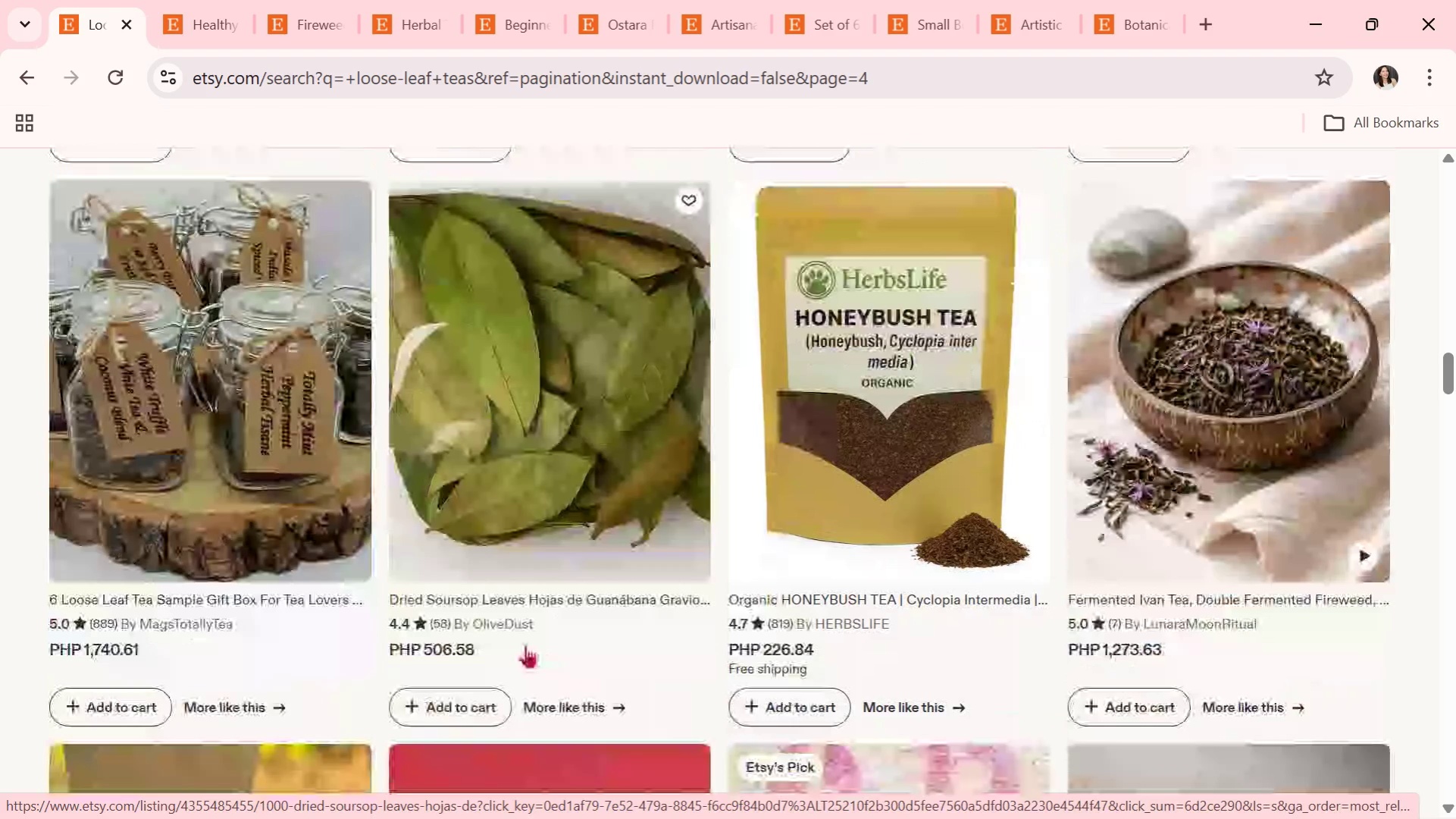 
wait(12.39)
 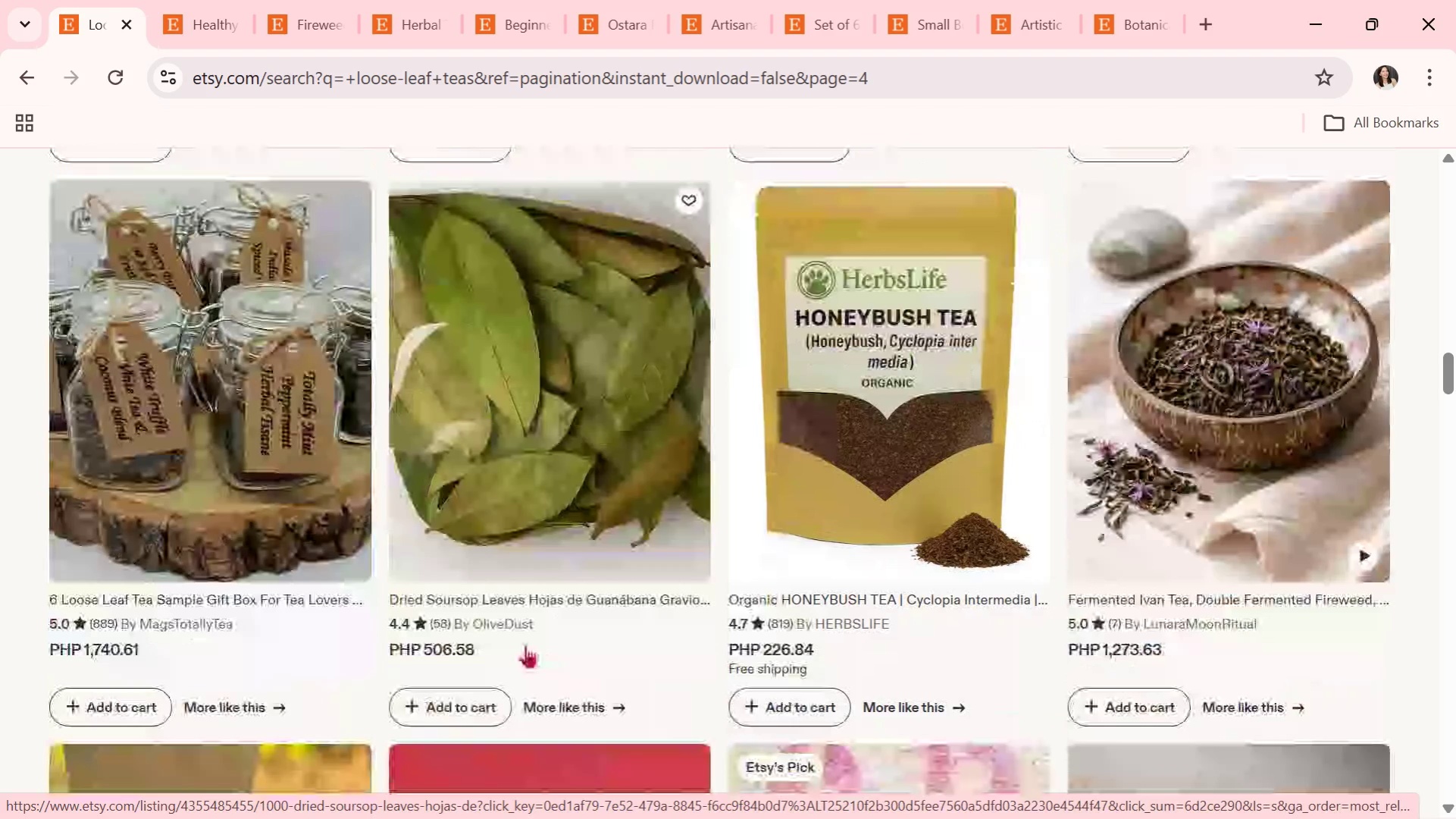 
scroll: coordinate [562, 736], scroll_direction: down, amount: 11.0
 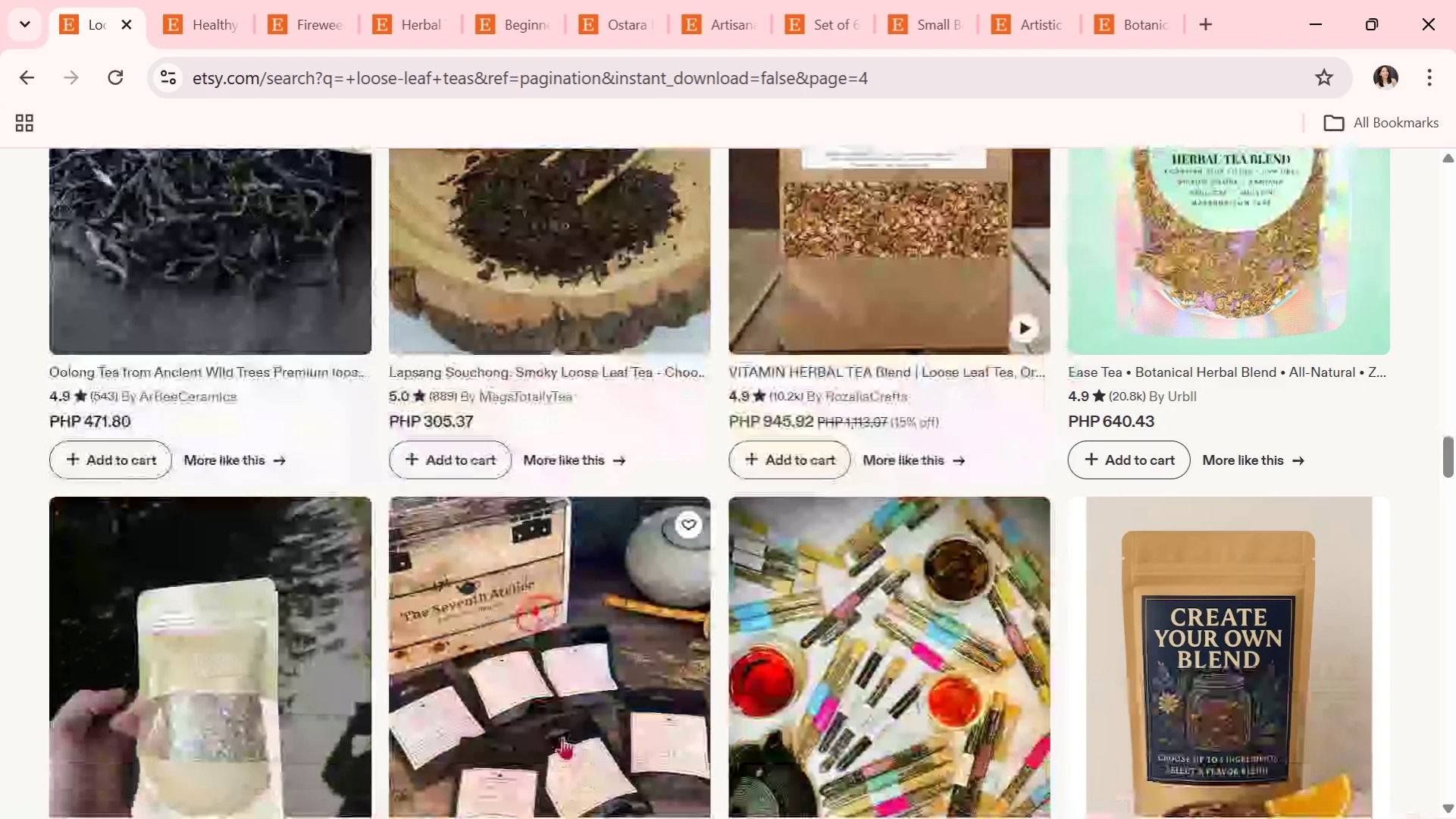 
scroll: coordinate [562, 736], scroll_direction: up, amount: 3.0
 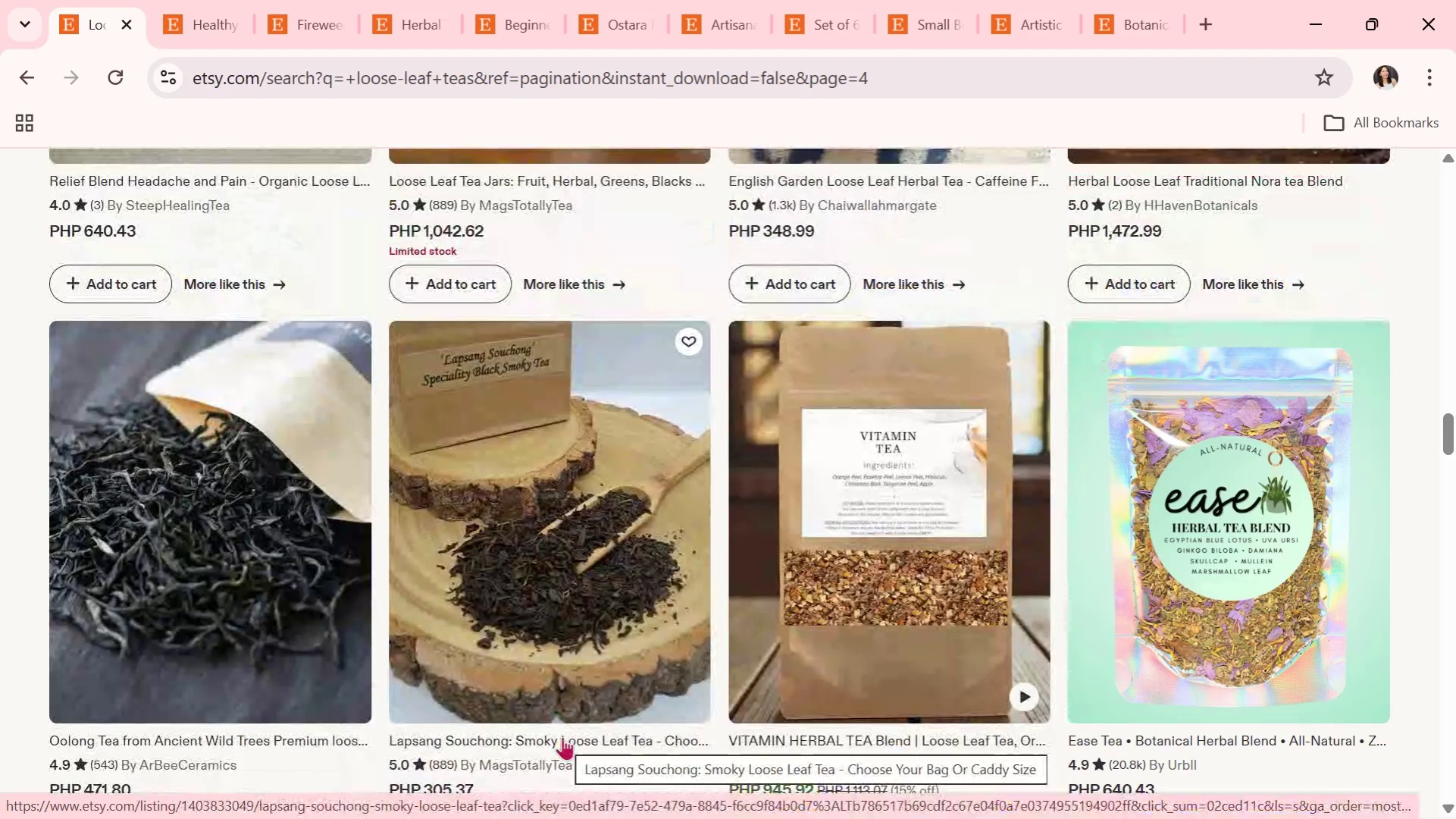 
wait(6.83)
 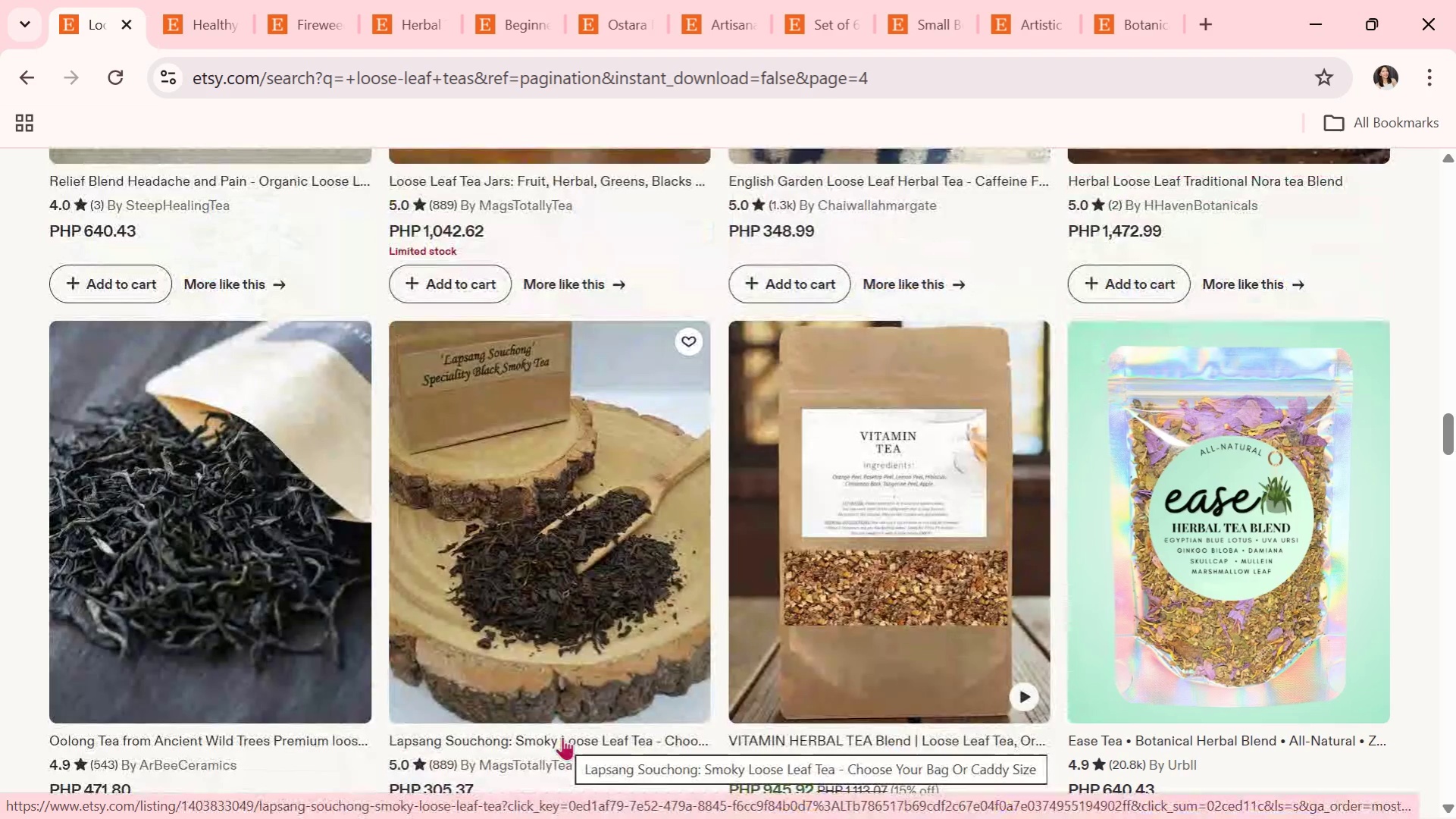 
scroll: coordinate [505, 713], scroll_direction: down, amount: 5.0
 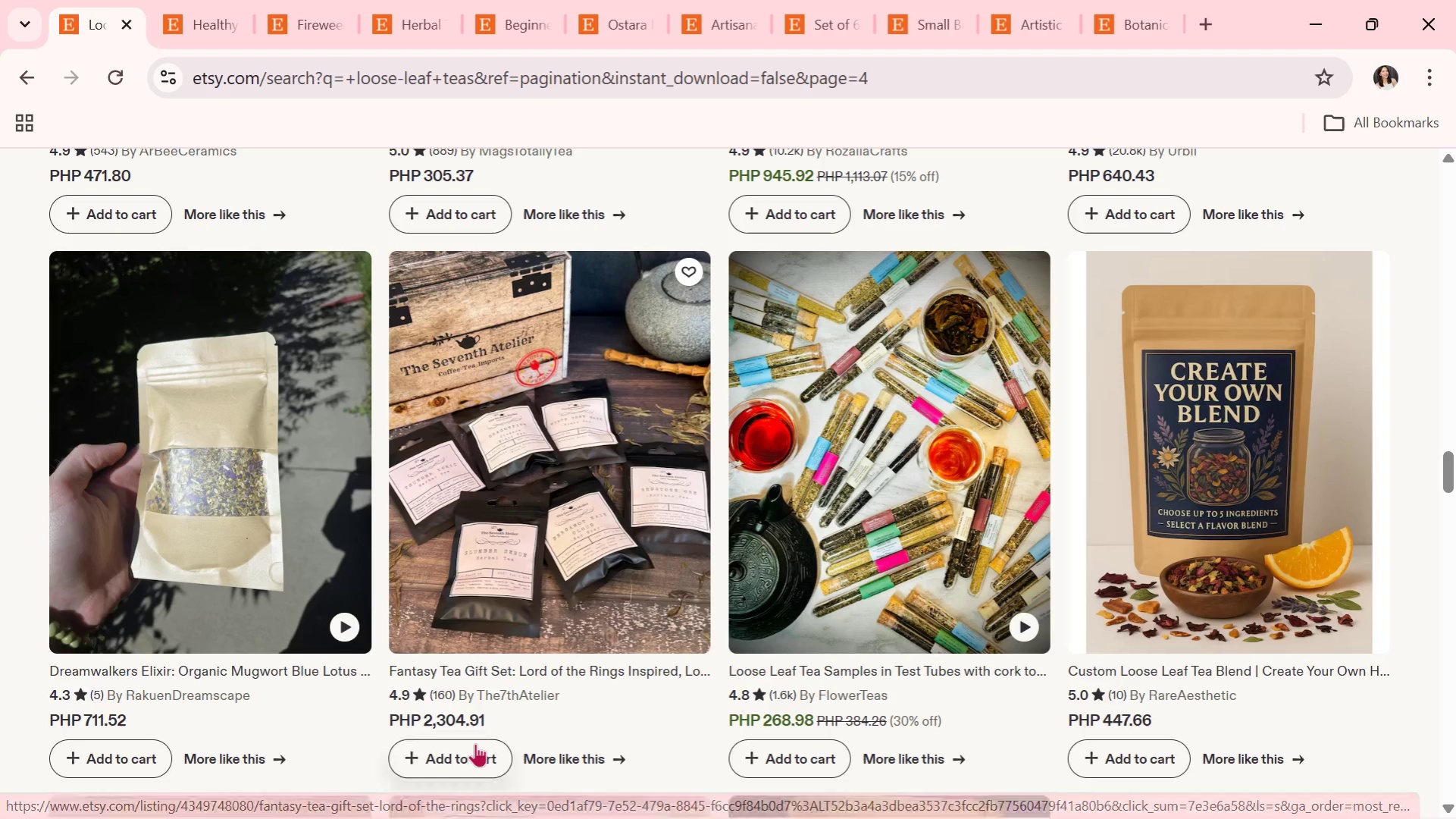 
wait(9.26)
 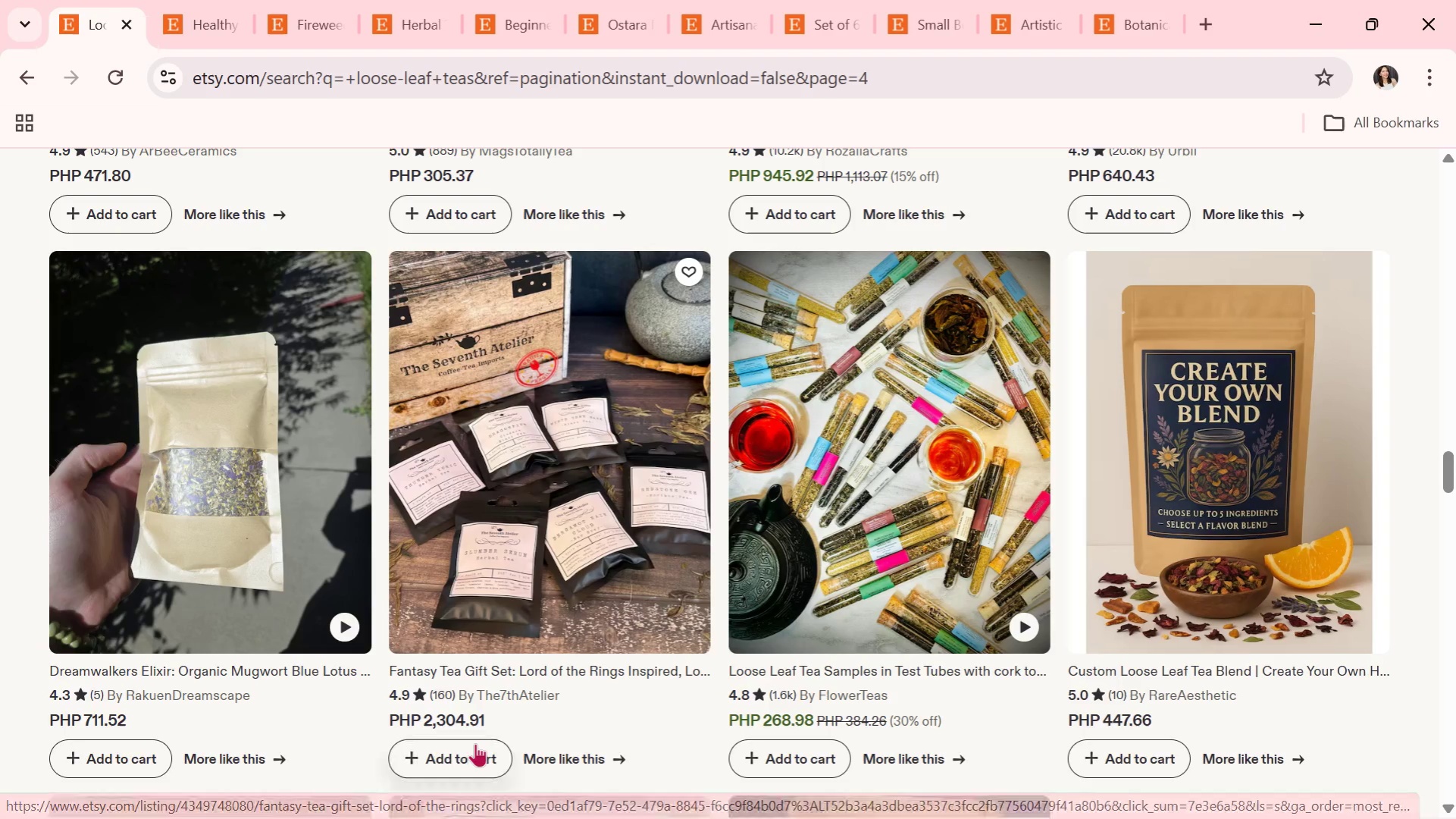 
scroll: coordinate [460, 763], scroll_direction: down, amount: 4.0
 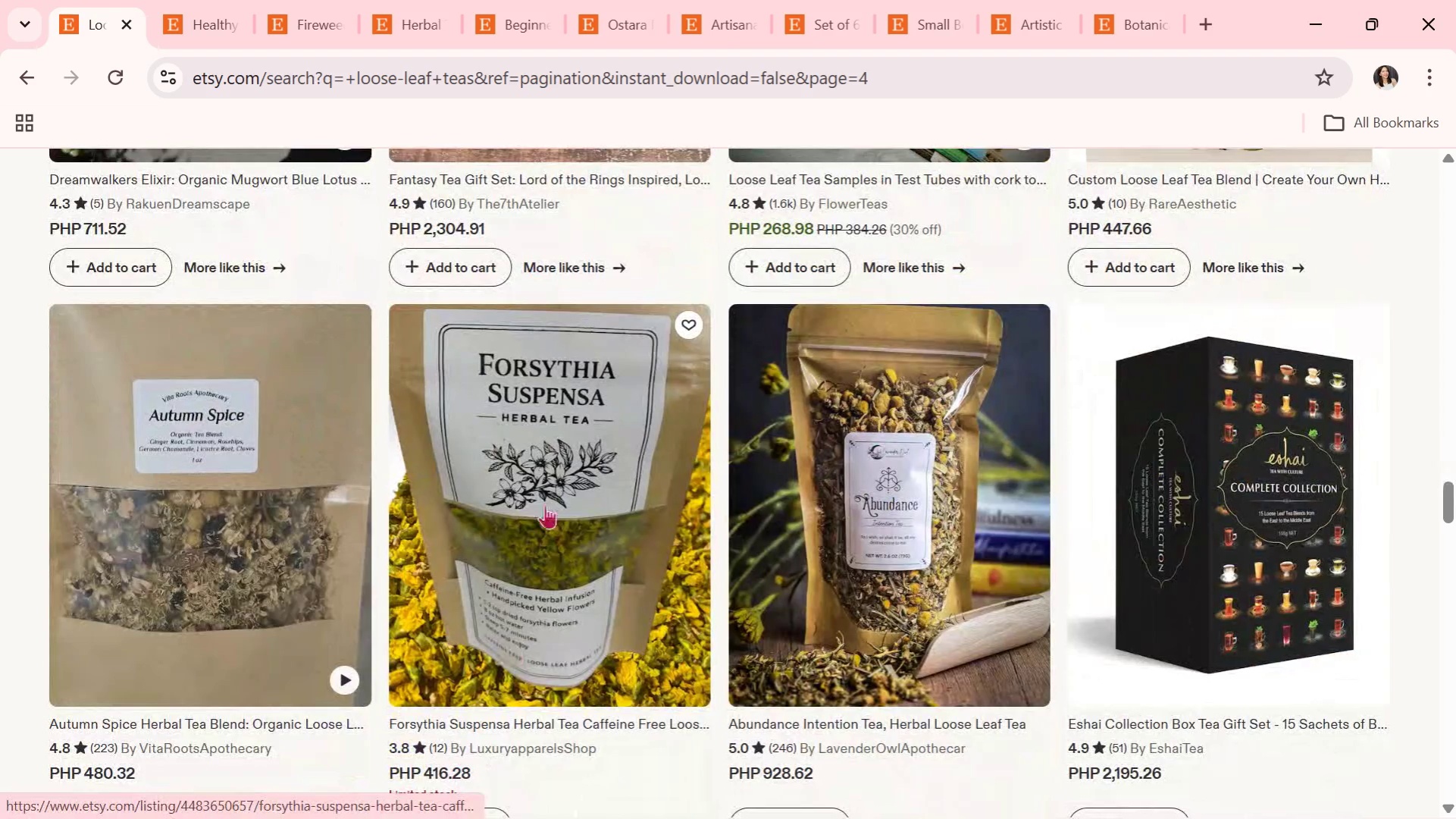 
left_click([545, 504])
 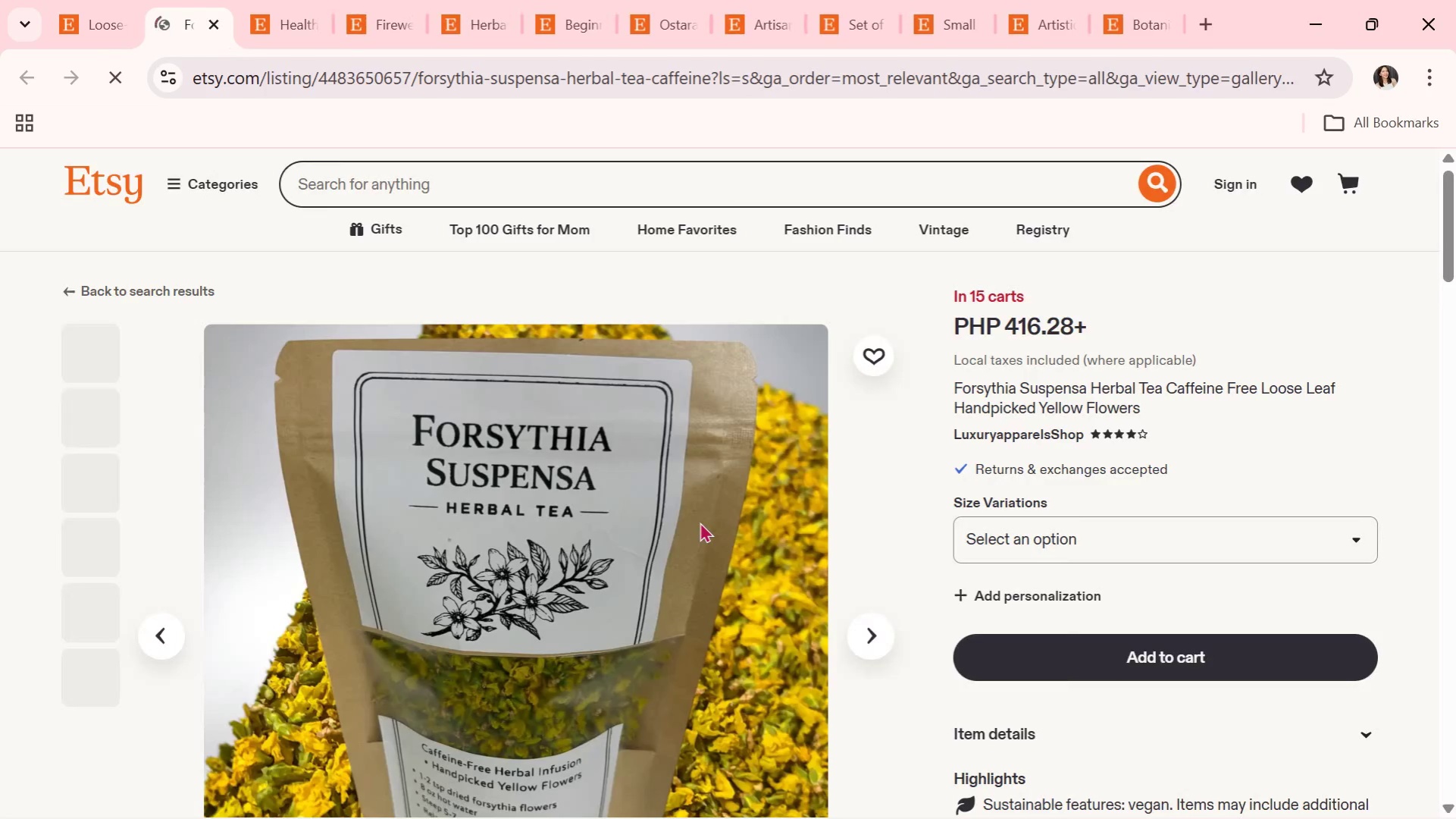 
scroll: coordinate [960, 580], scroll_direction: down, amount: 5.0
 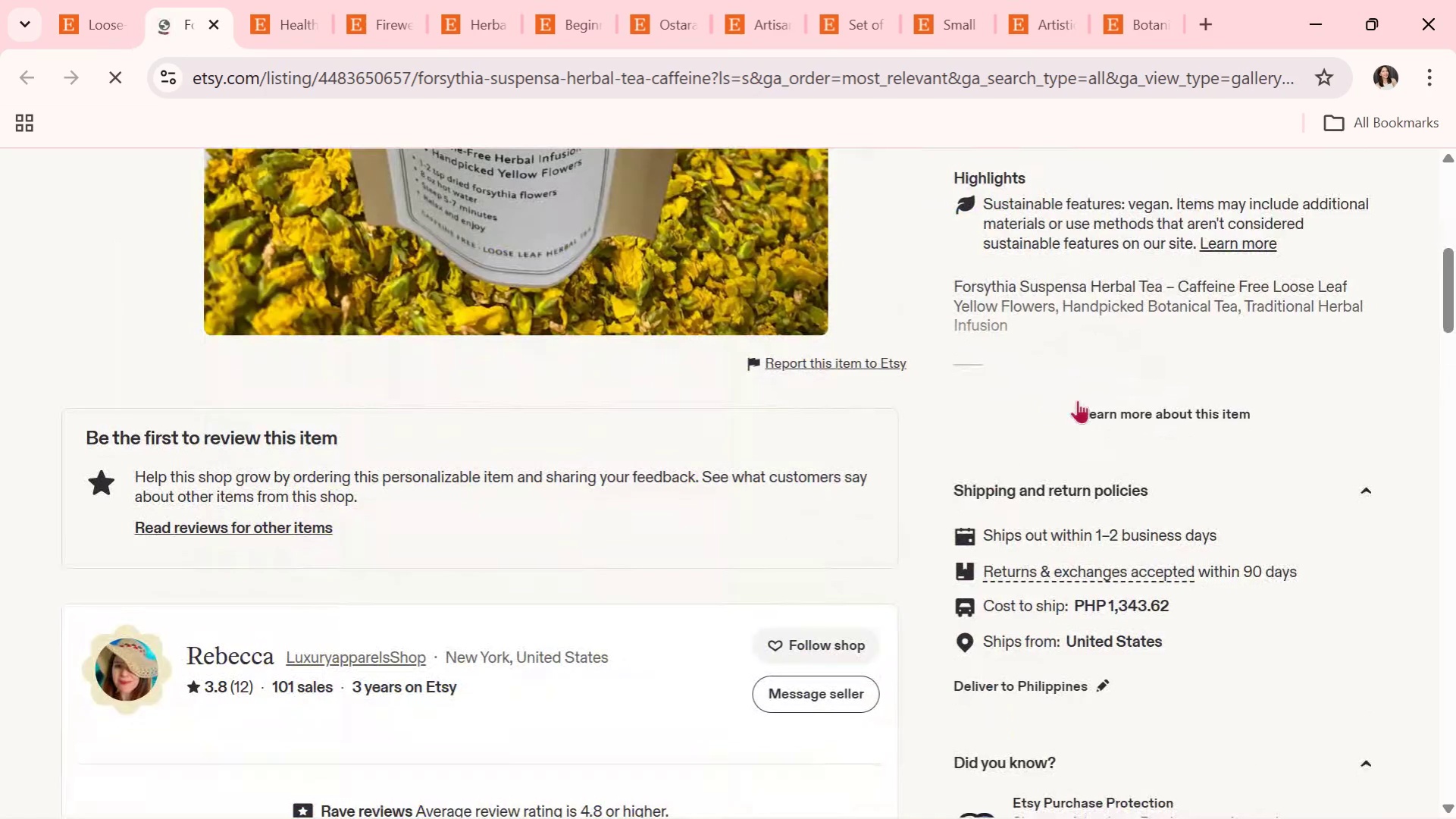 
left_click([1092, 399])
 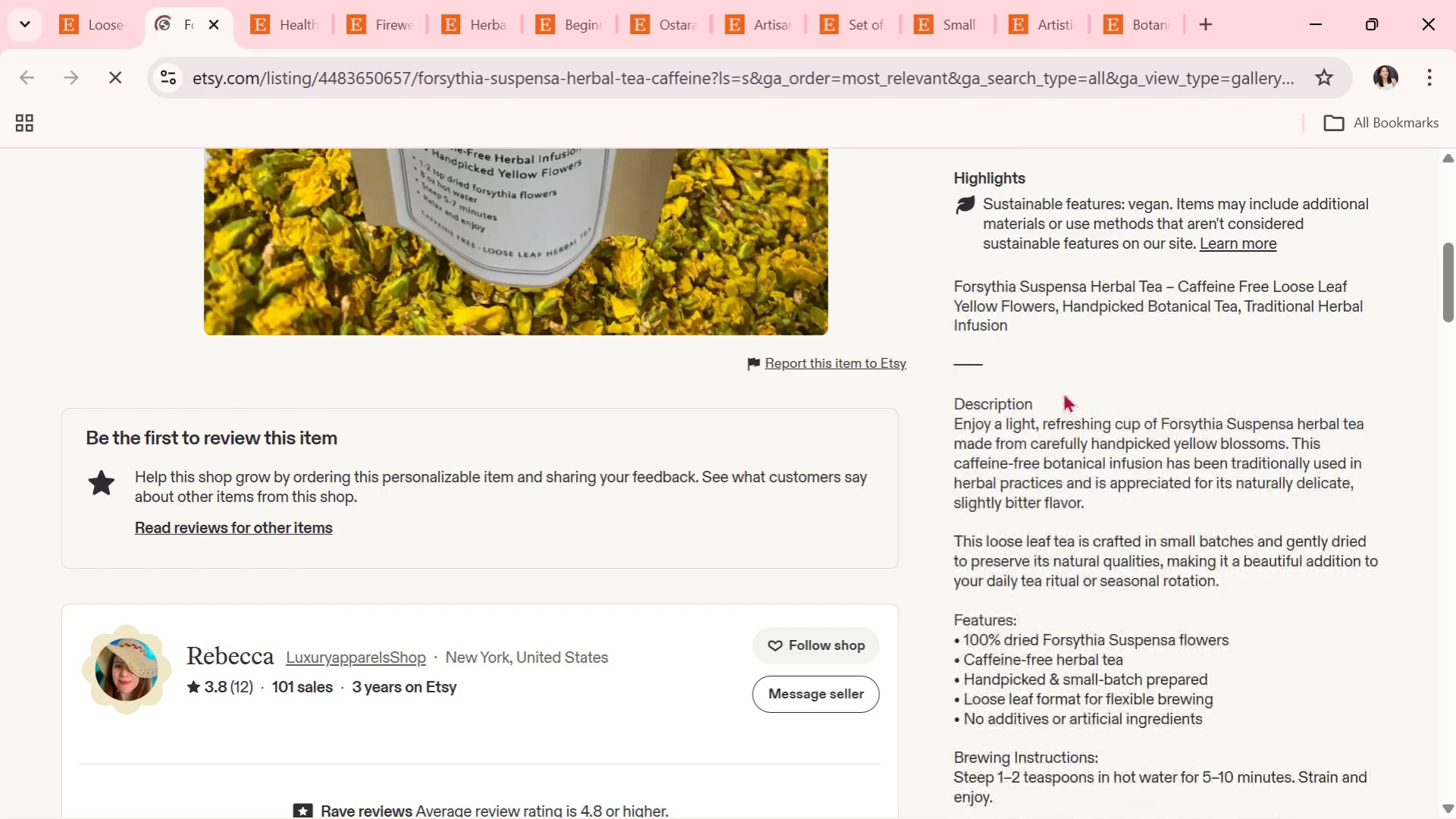 
scroll: coordinate [1063, 390], scroll_direction: down, amount: 2.0
 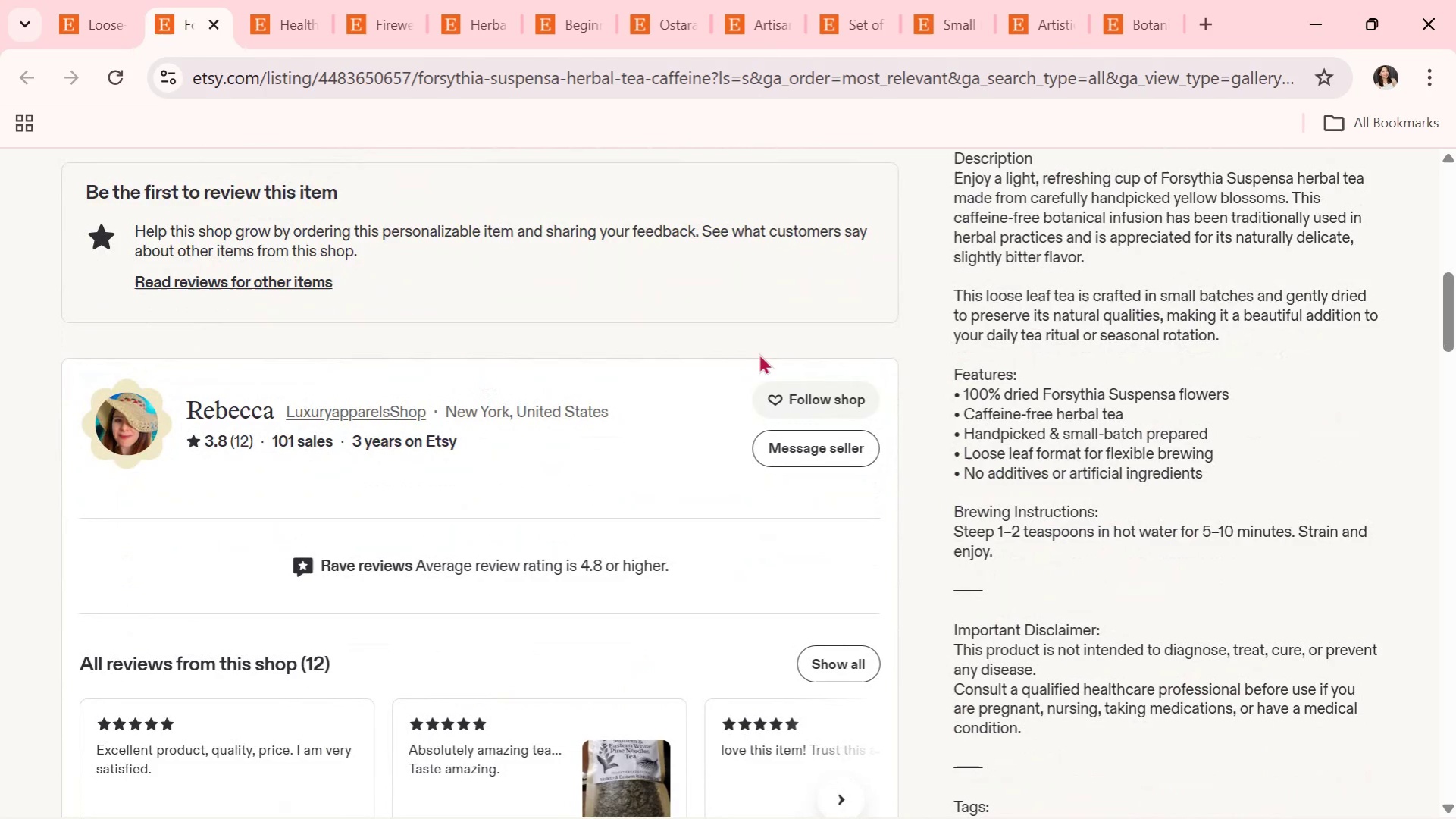 
wait(5.63)
 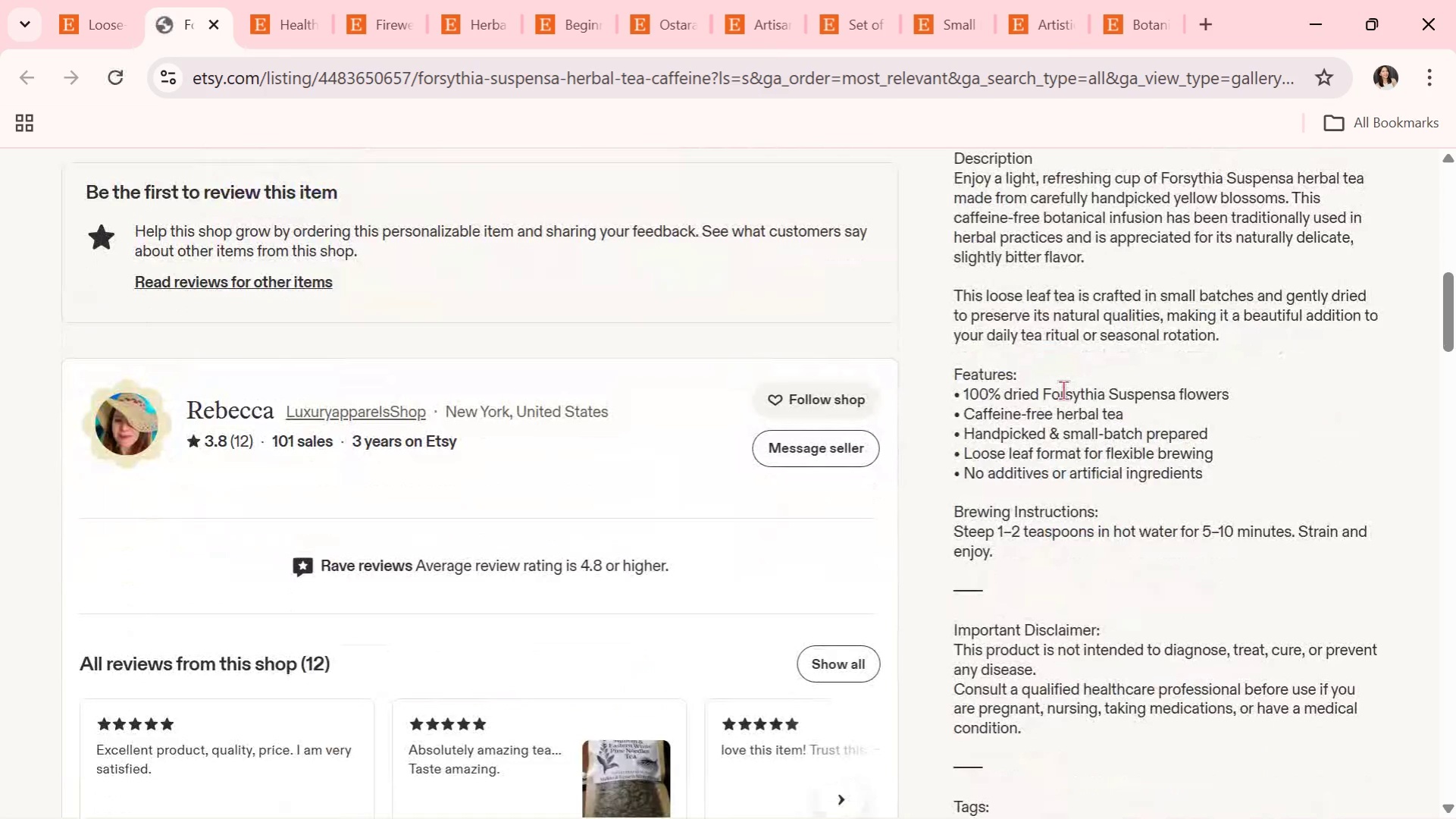 
left_click_drag(start_coordinate=[985, 182], to_coordinate=[1075, 419])
 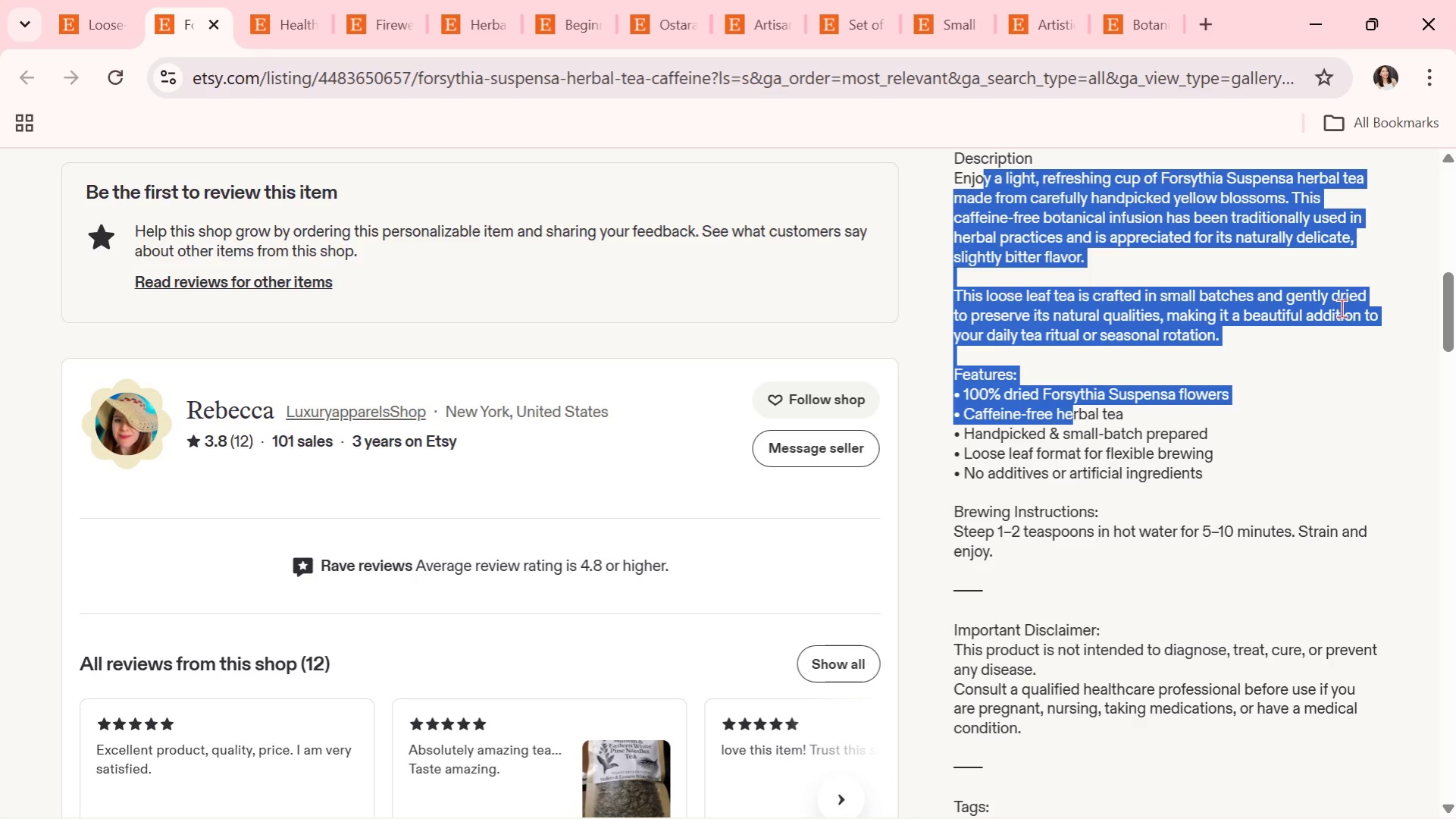 
wait(33.8)
 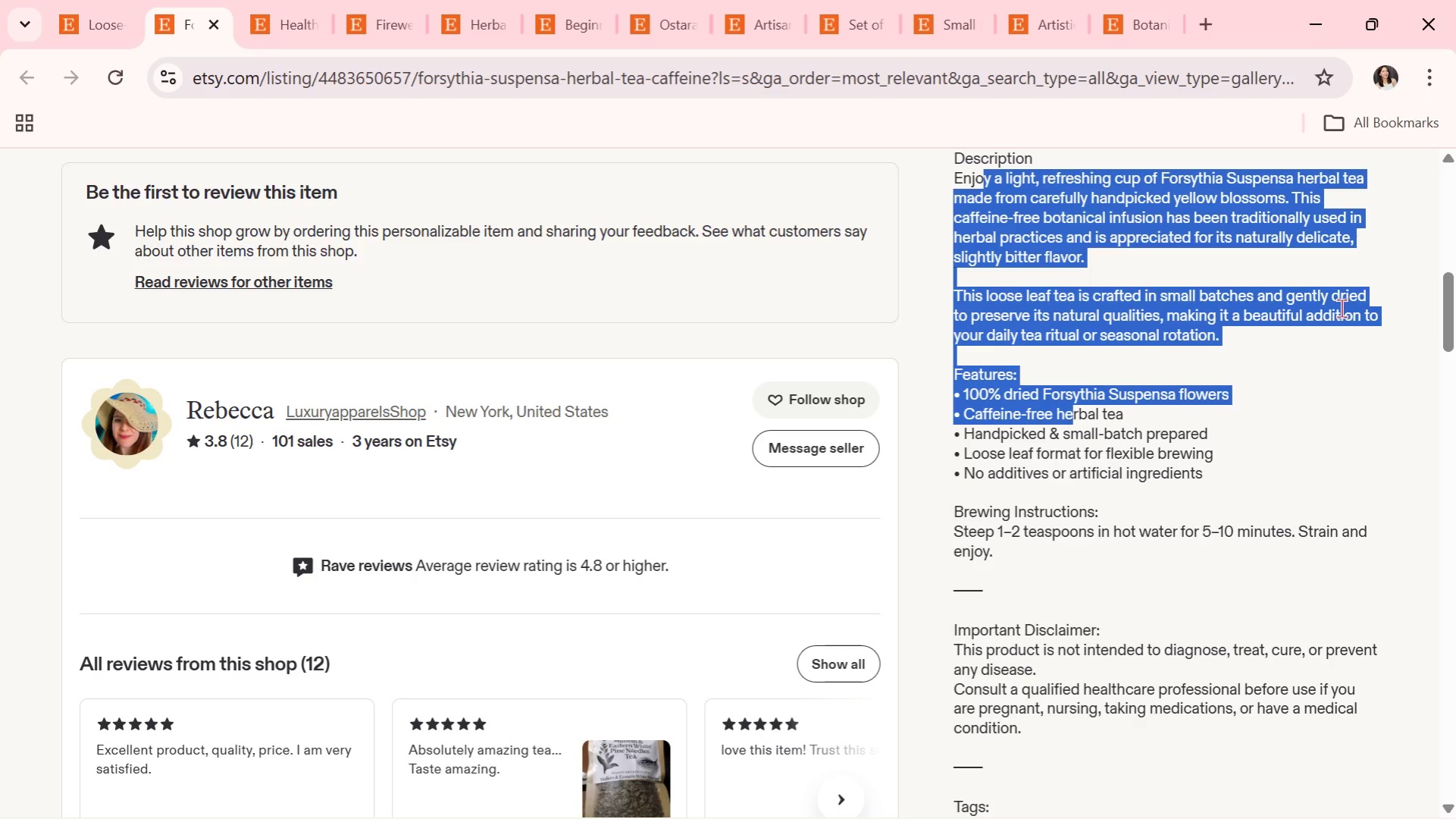 
scroll: coordinate [232, 387], scroll_direction: down, amount: 3.0
 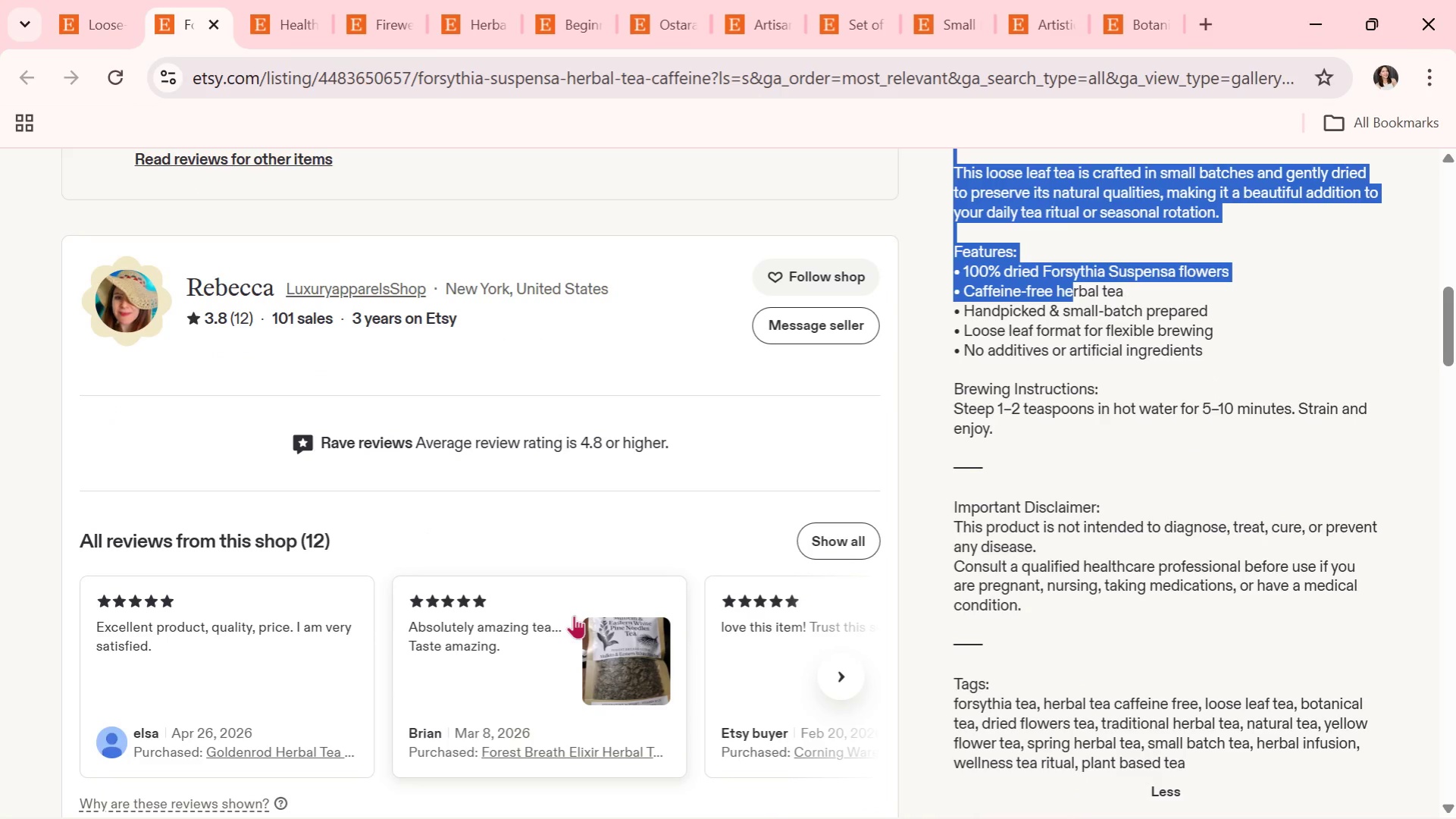 
scroll: coordinate [591, 532], scroll_direction: none, amount: 0.0
 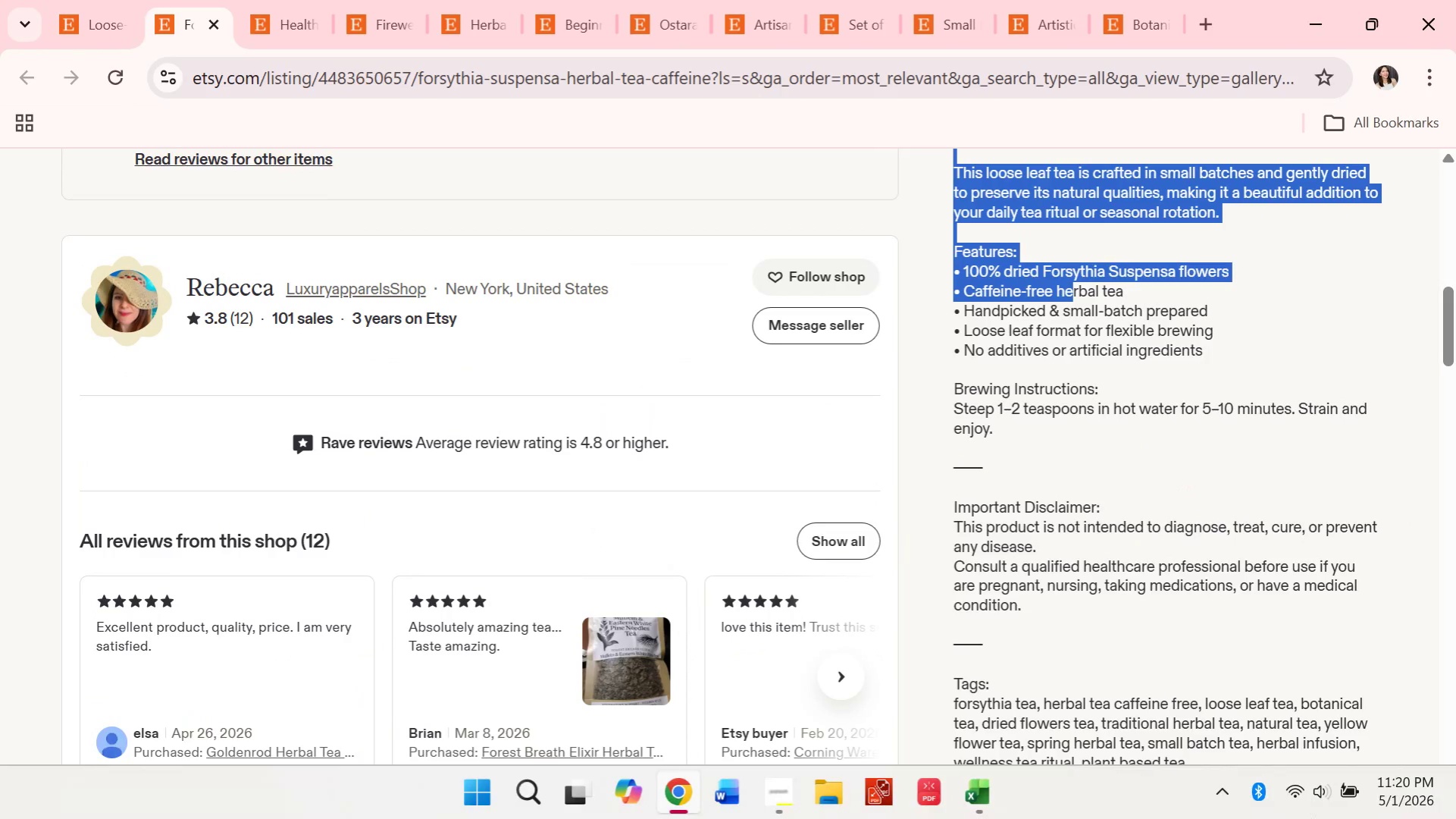 
wait(11.76)
 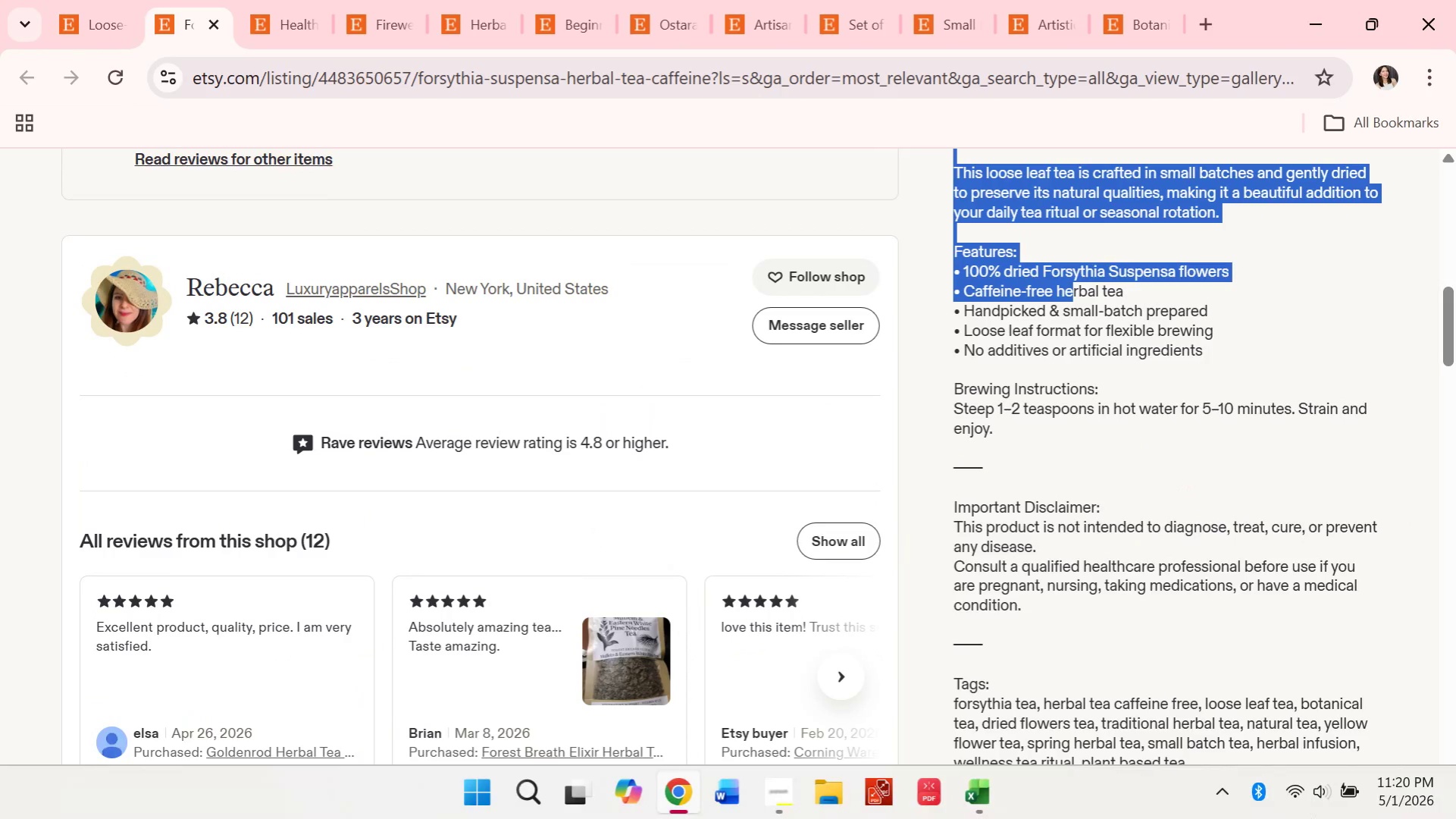 
left_click([105, 27])
 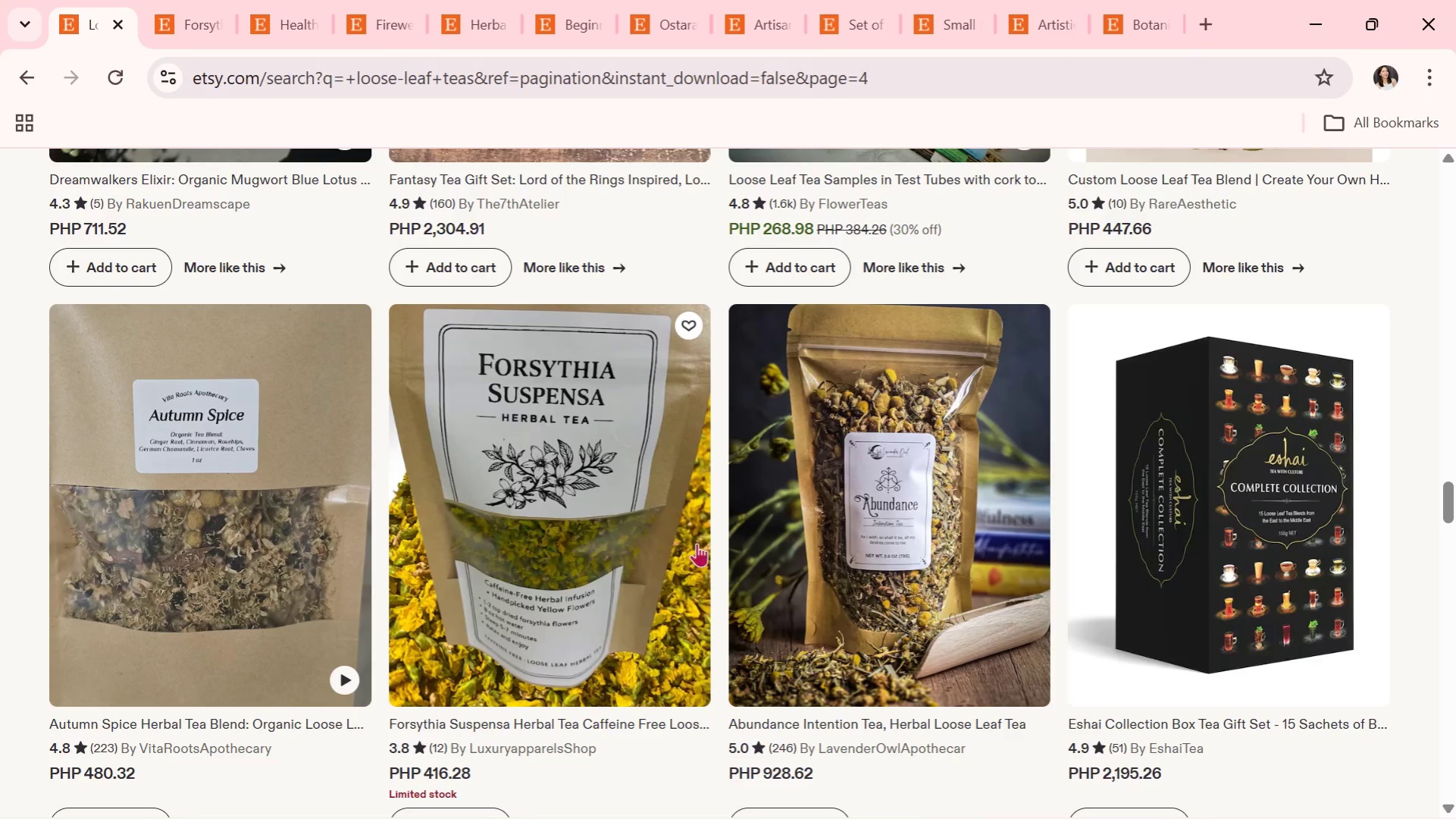 
scroll: coordinate [697, 544], scroll_direction: down, amount: 2.0
 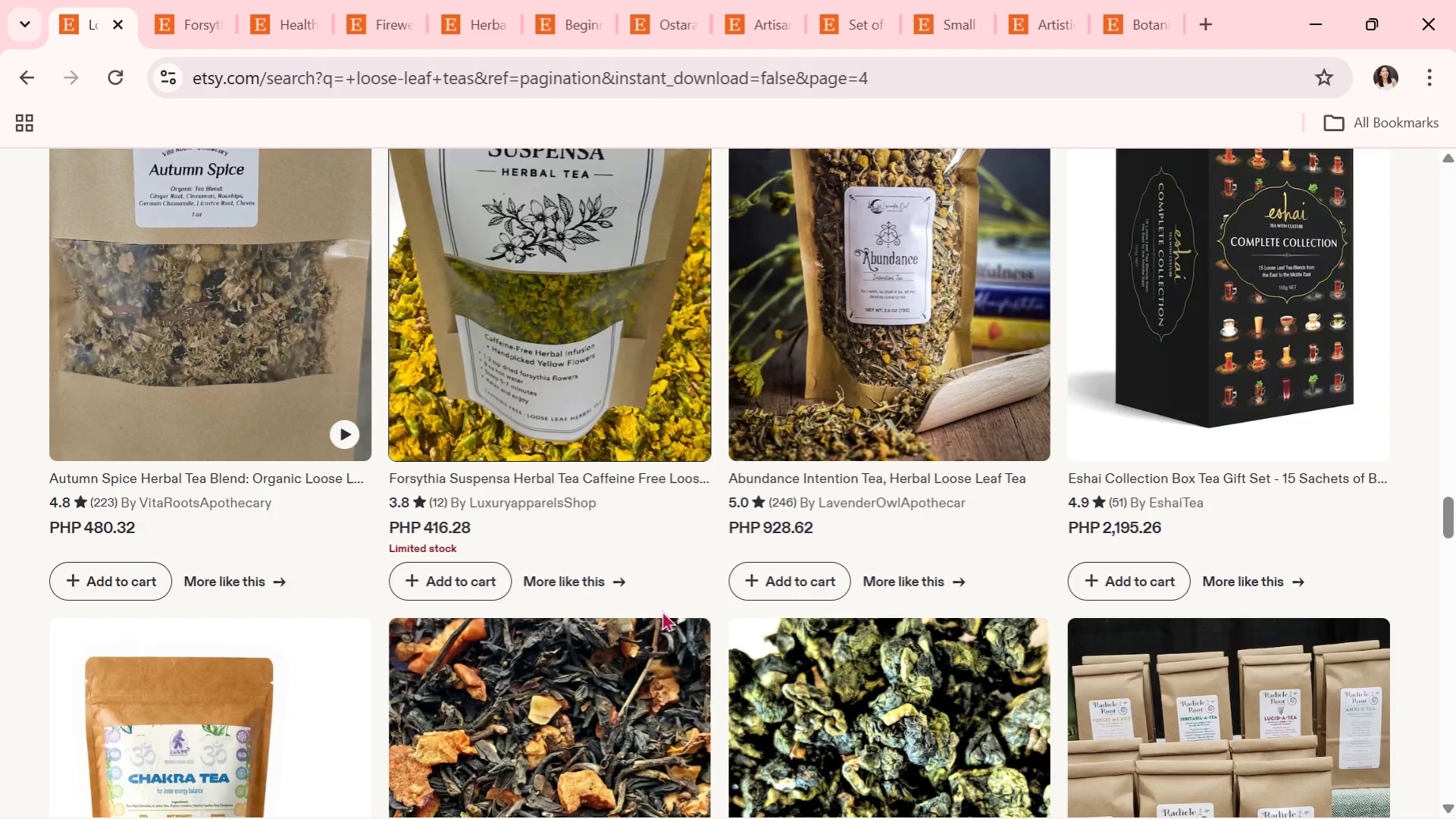 
wait(14.56)
 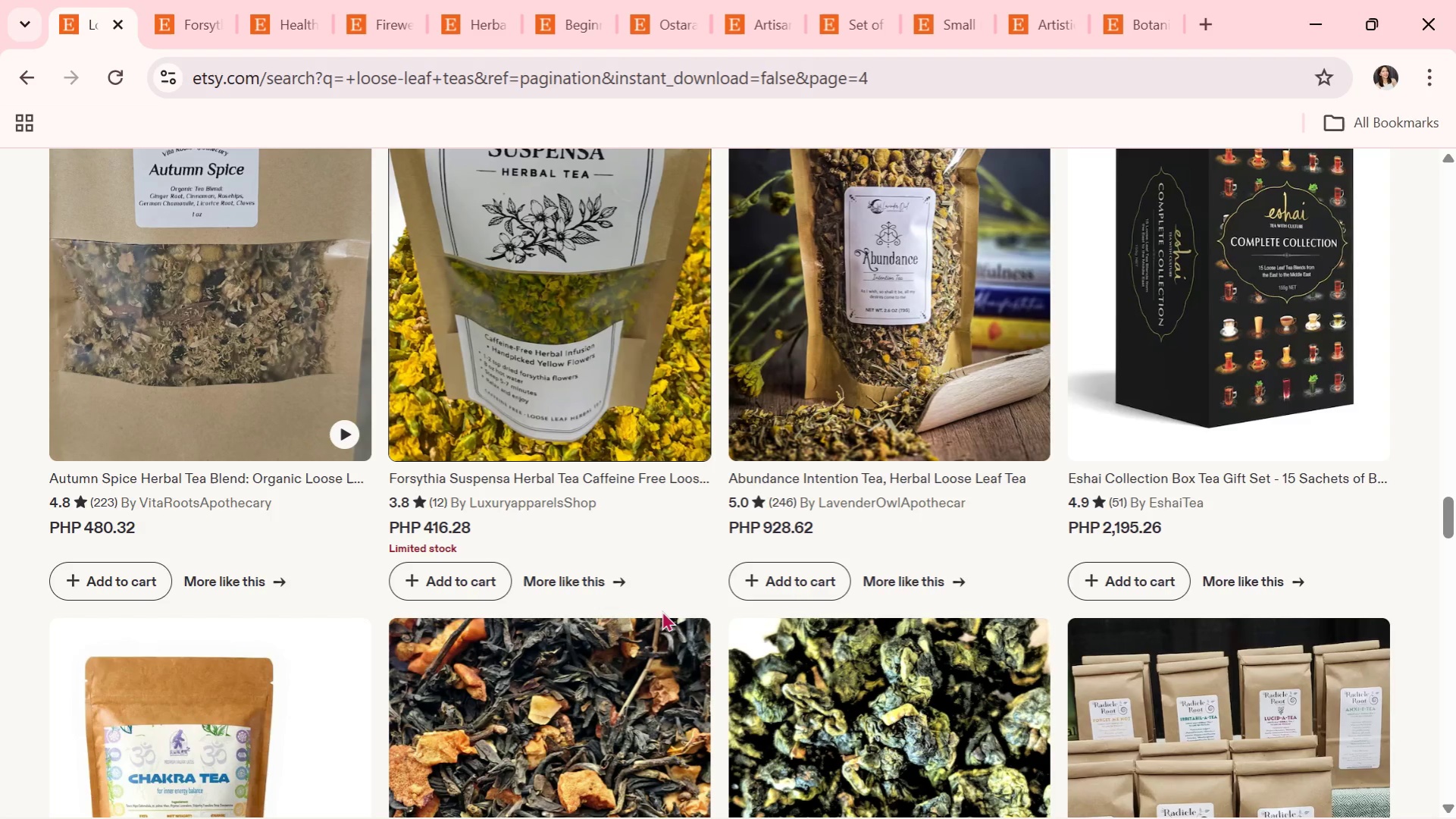 
left_click([494, 215])
 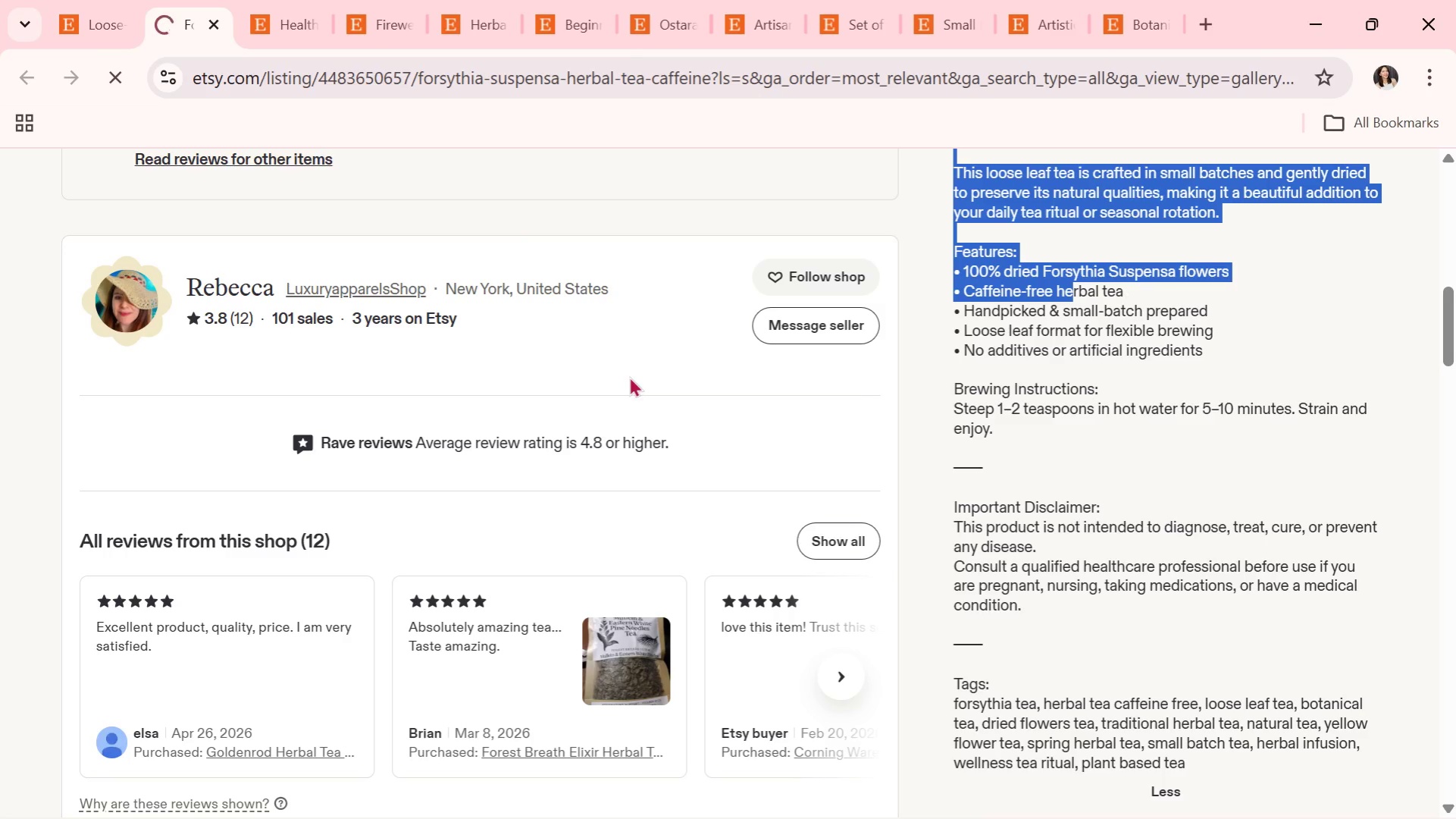 
scroll: coordinate [629, 375], scroll_direction: up, amount: 2.0
 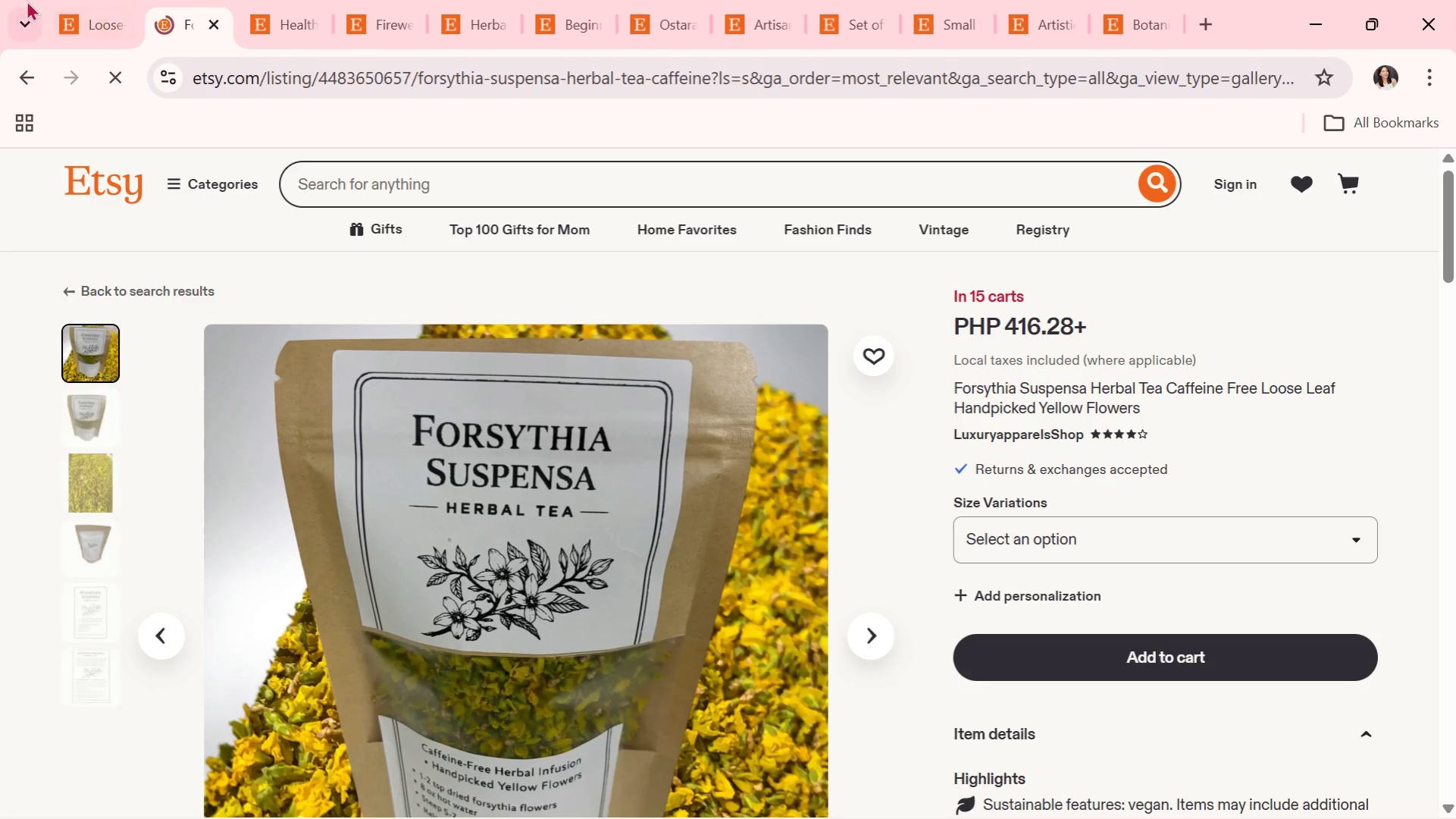 
left_click([103, 9])
 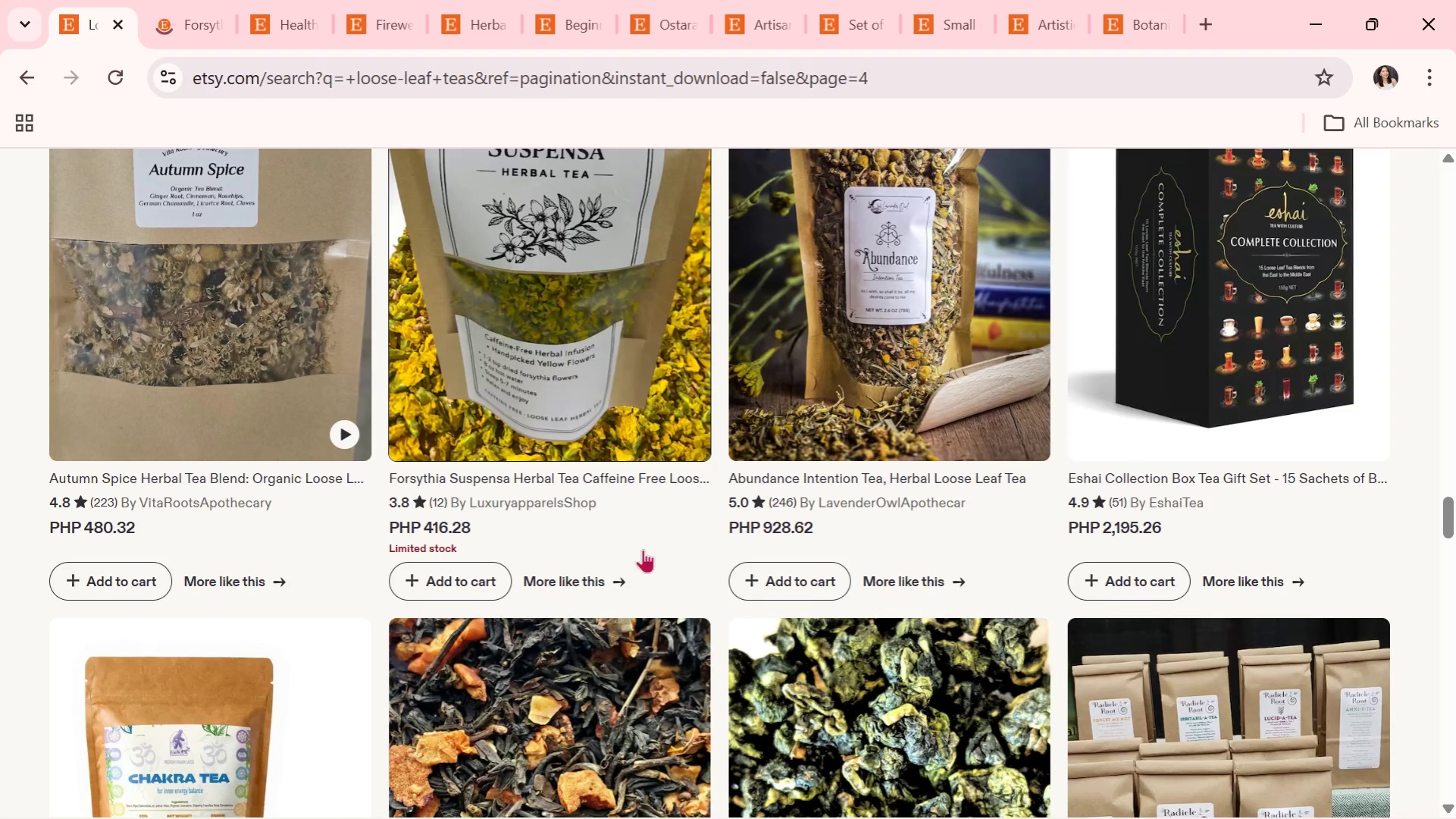 
scroll: coordinate [640, 498], scroll_direction: down, amount: 4.0
 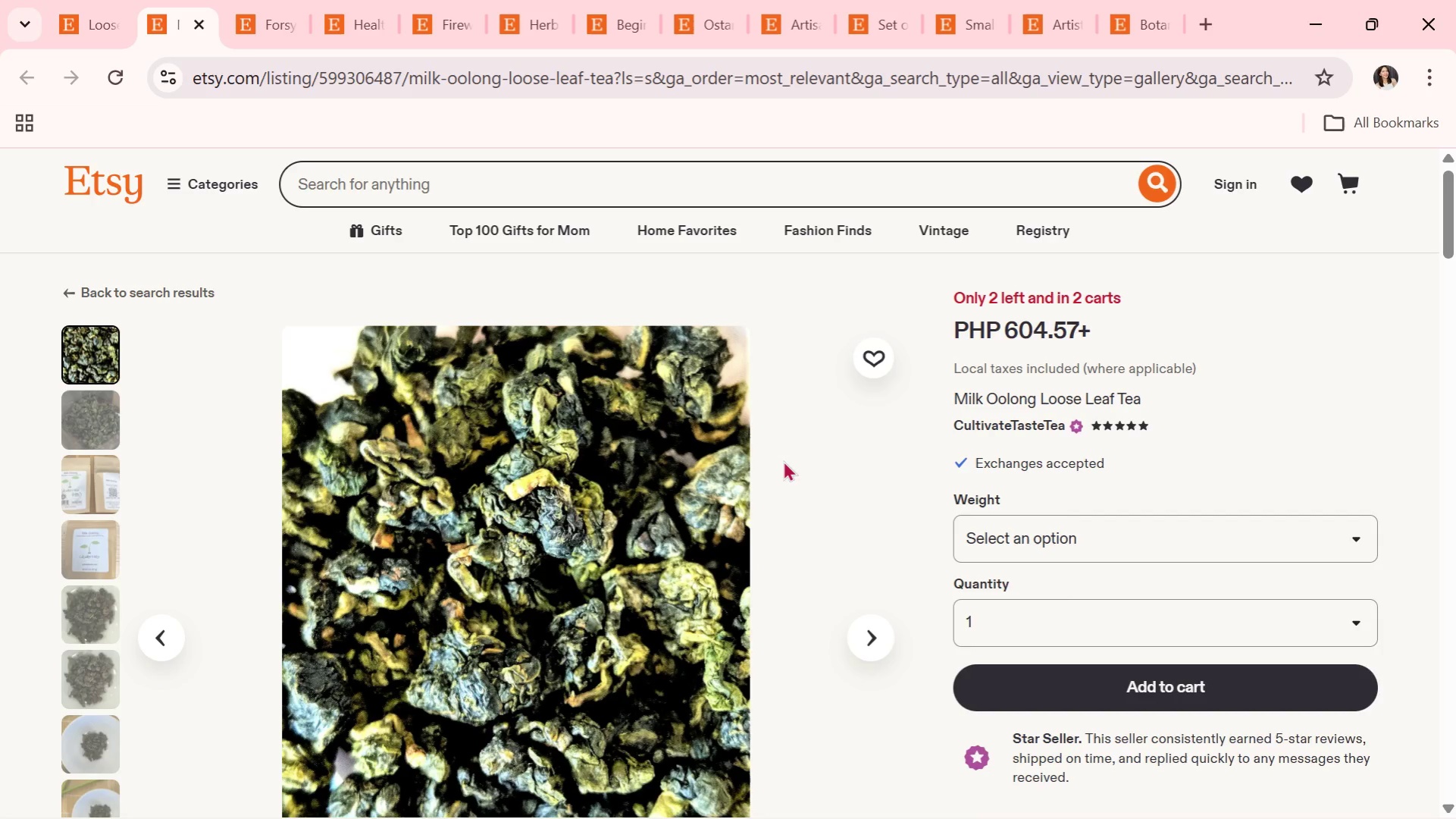 
wait(35.04)
 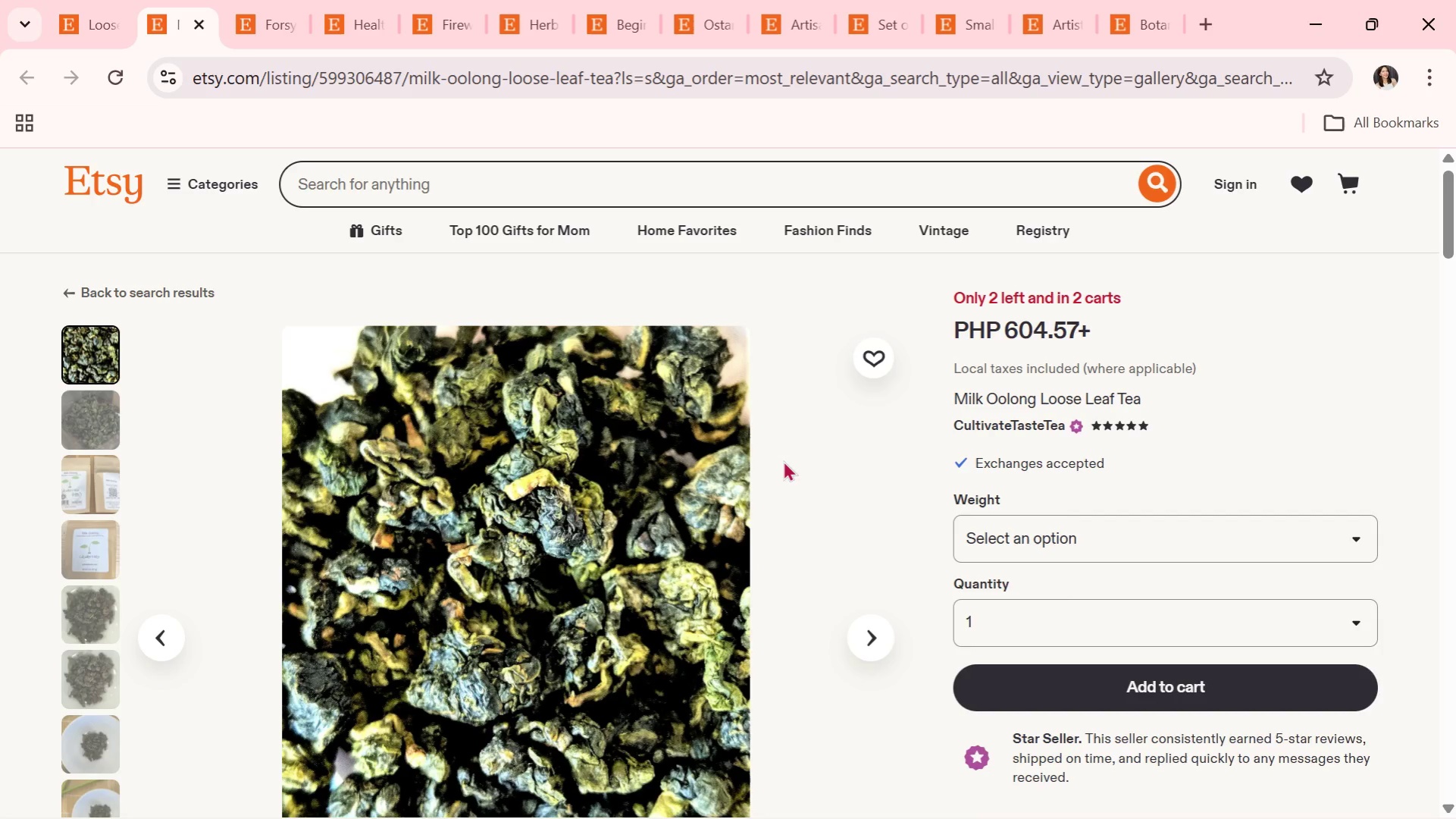 
scroll: coordinate [543, 465], scroll_direction: down, amount: 5.0
 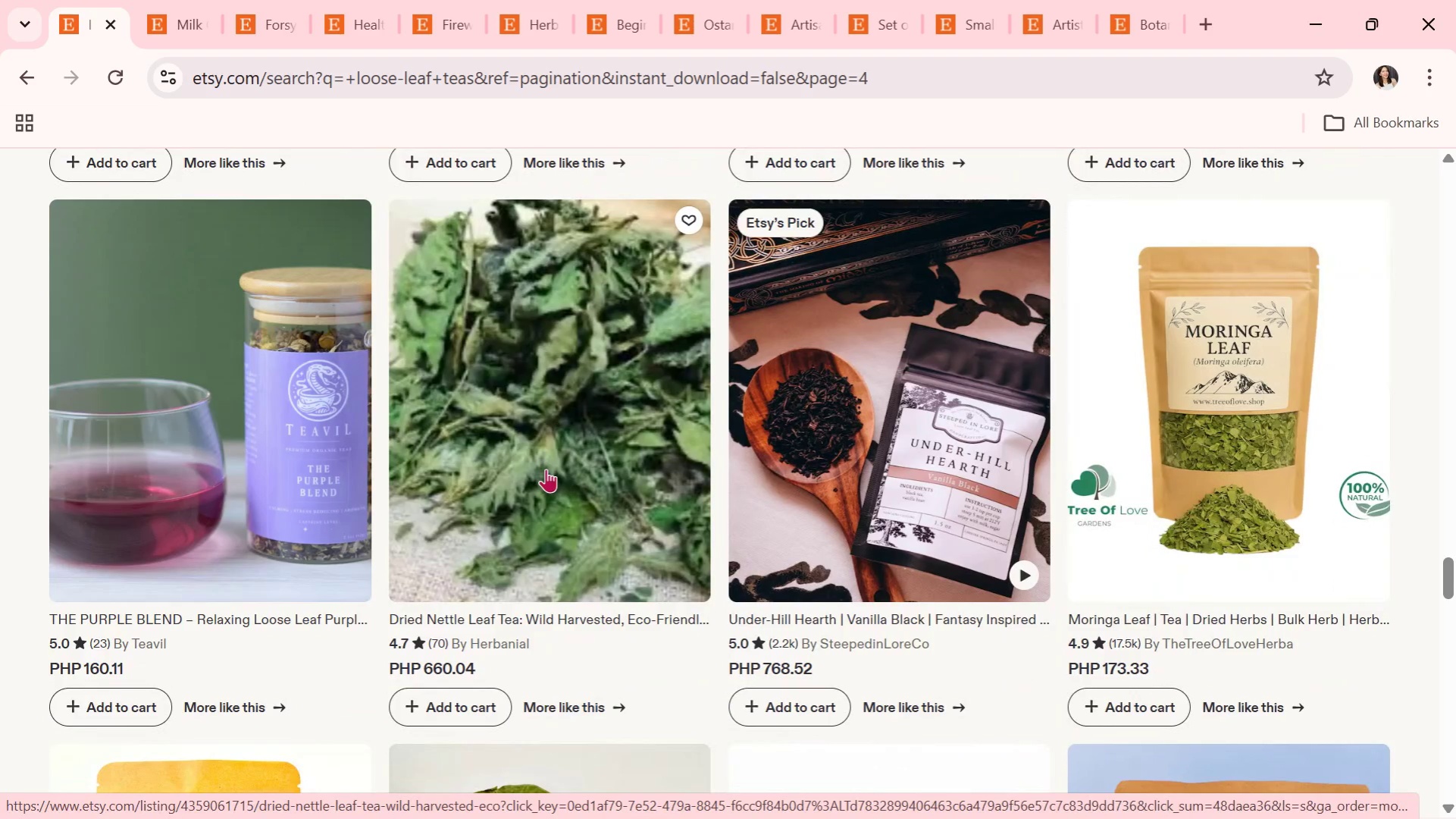 
wait(67.02)
 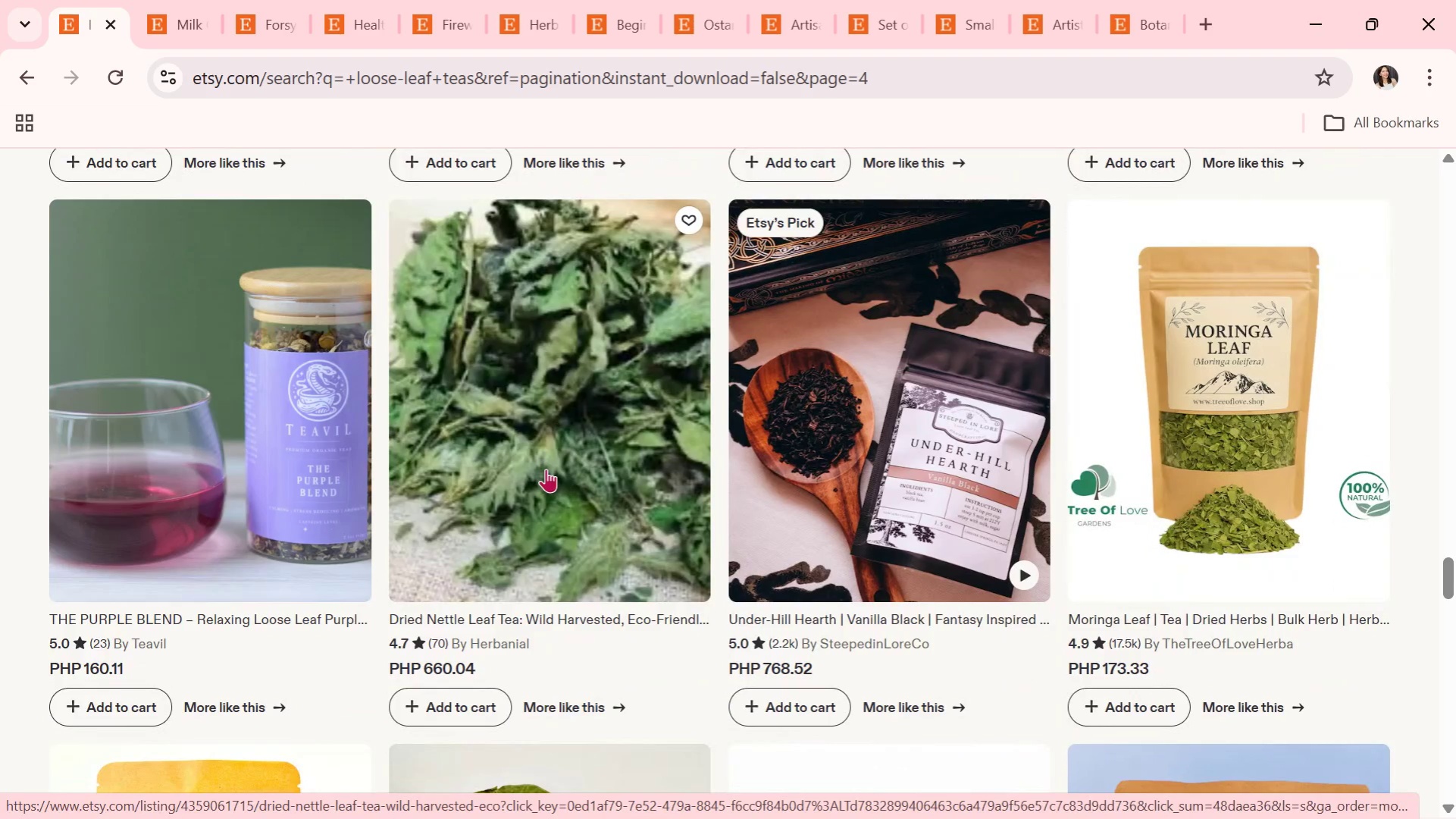 
scroll: coordinate [907, 534], scroll_direction: down, amount: 9.0
 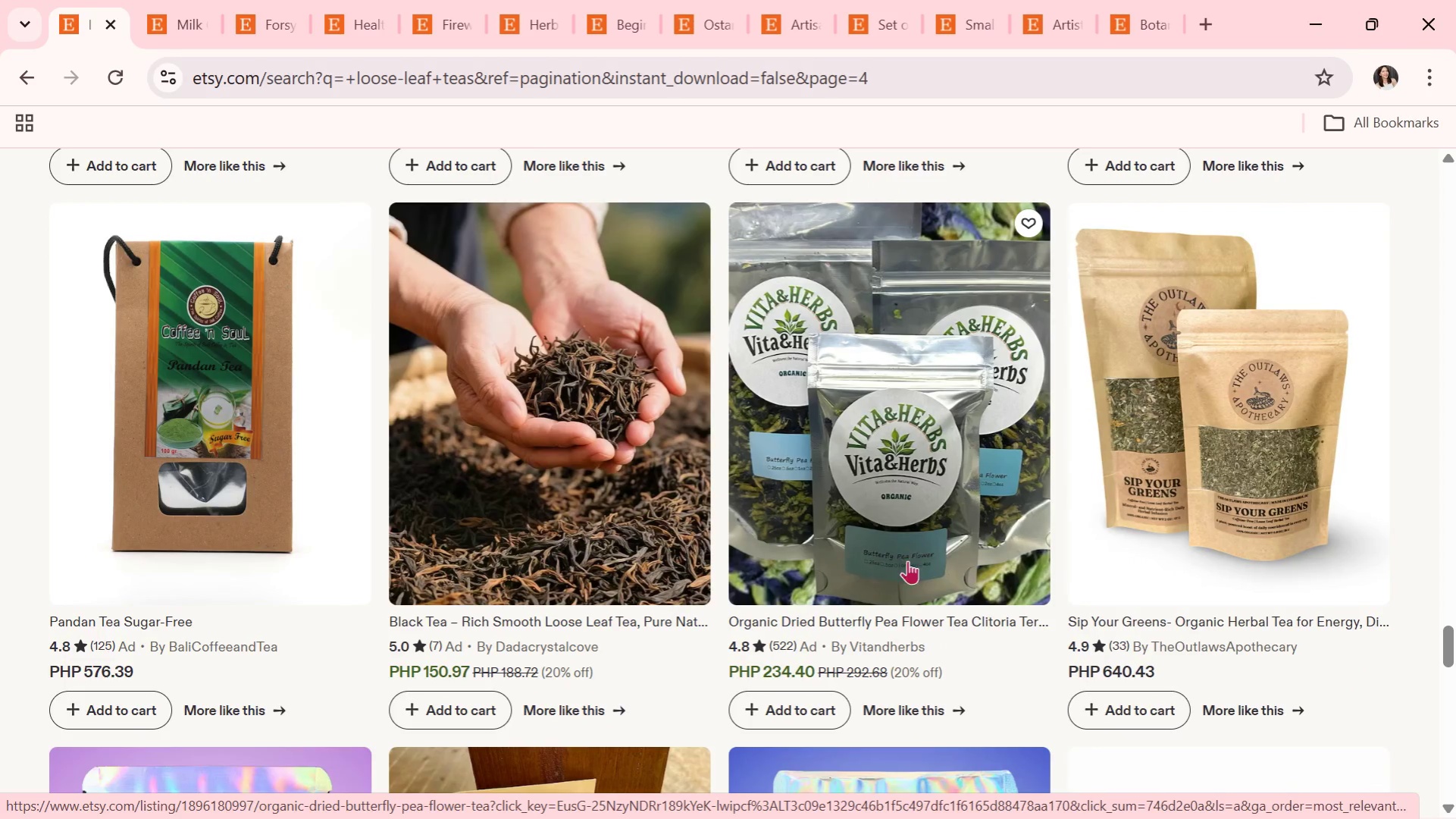 
scroll: coordinate [1018, 612], scroll_direction: down, amount: 11.0
 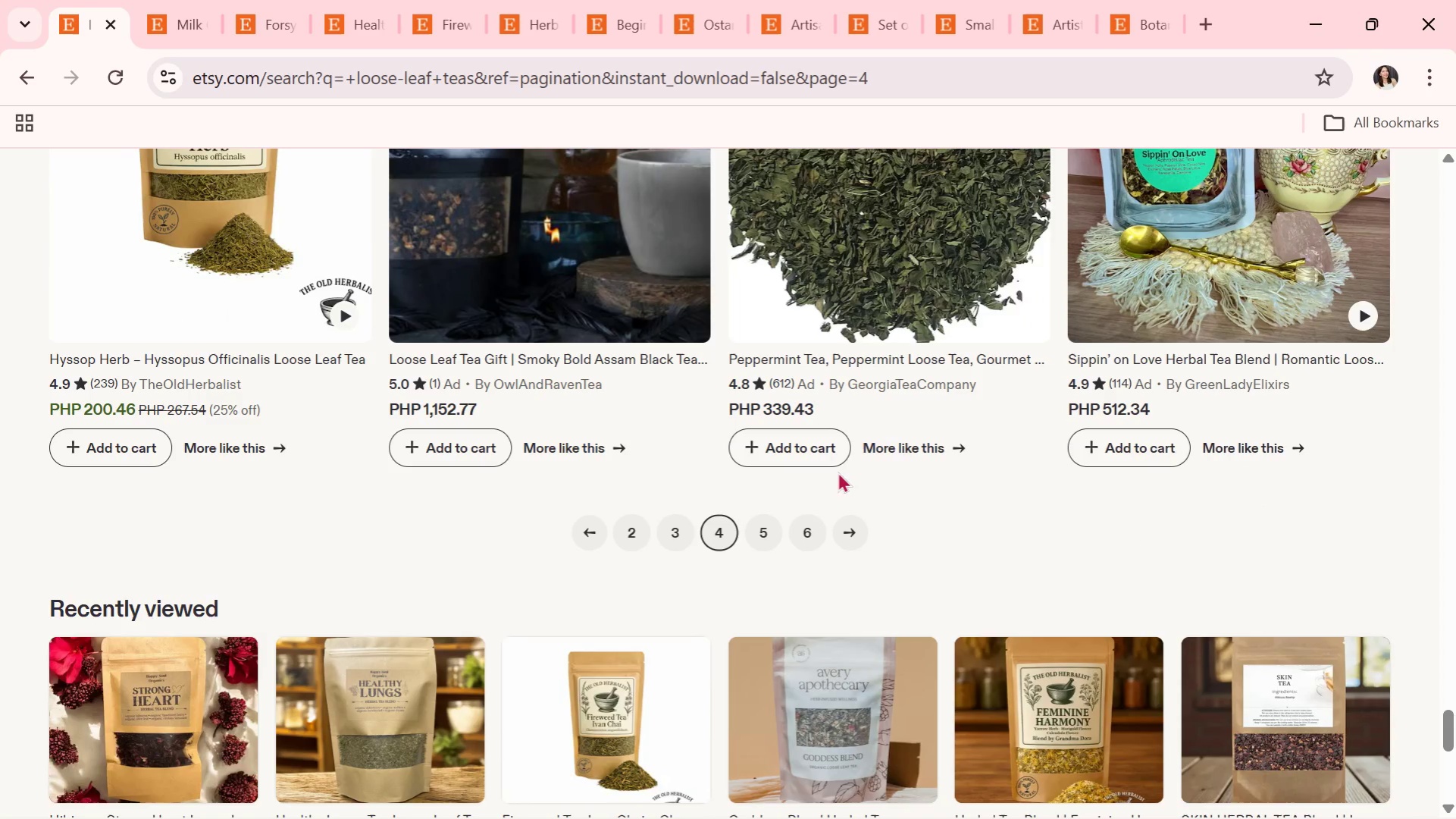 
scroll: coordinate [944, 424], scroll_direction: up, amount: 5.0
 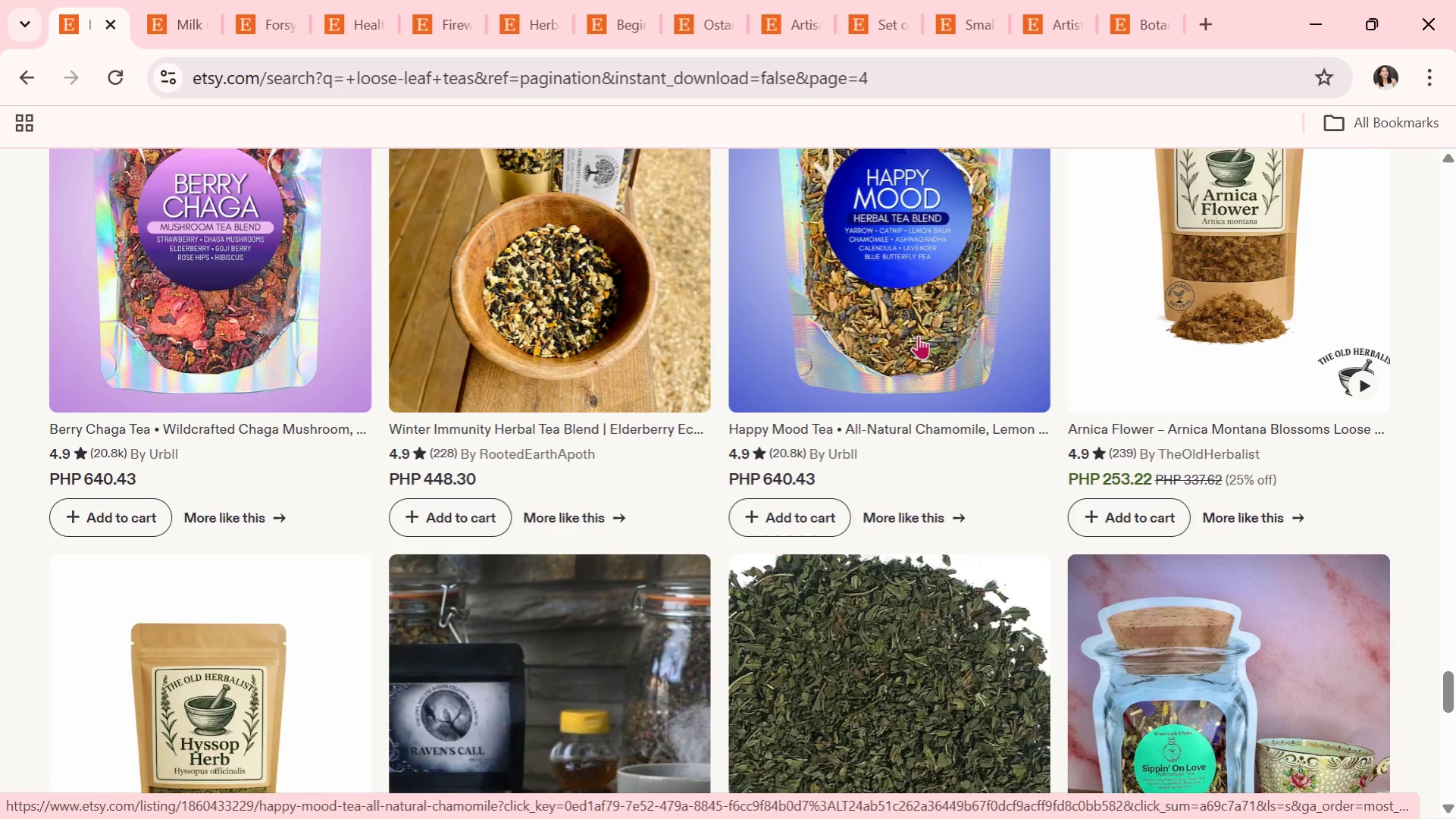 
wait(14.8)
 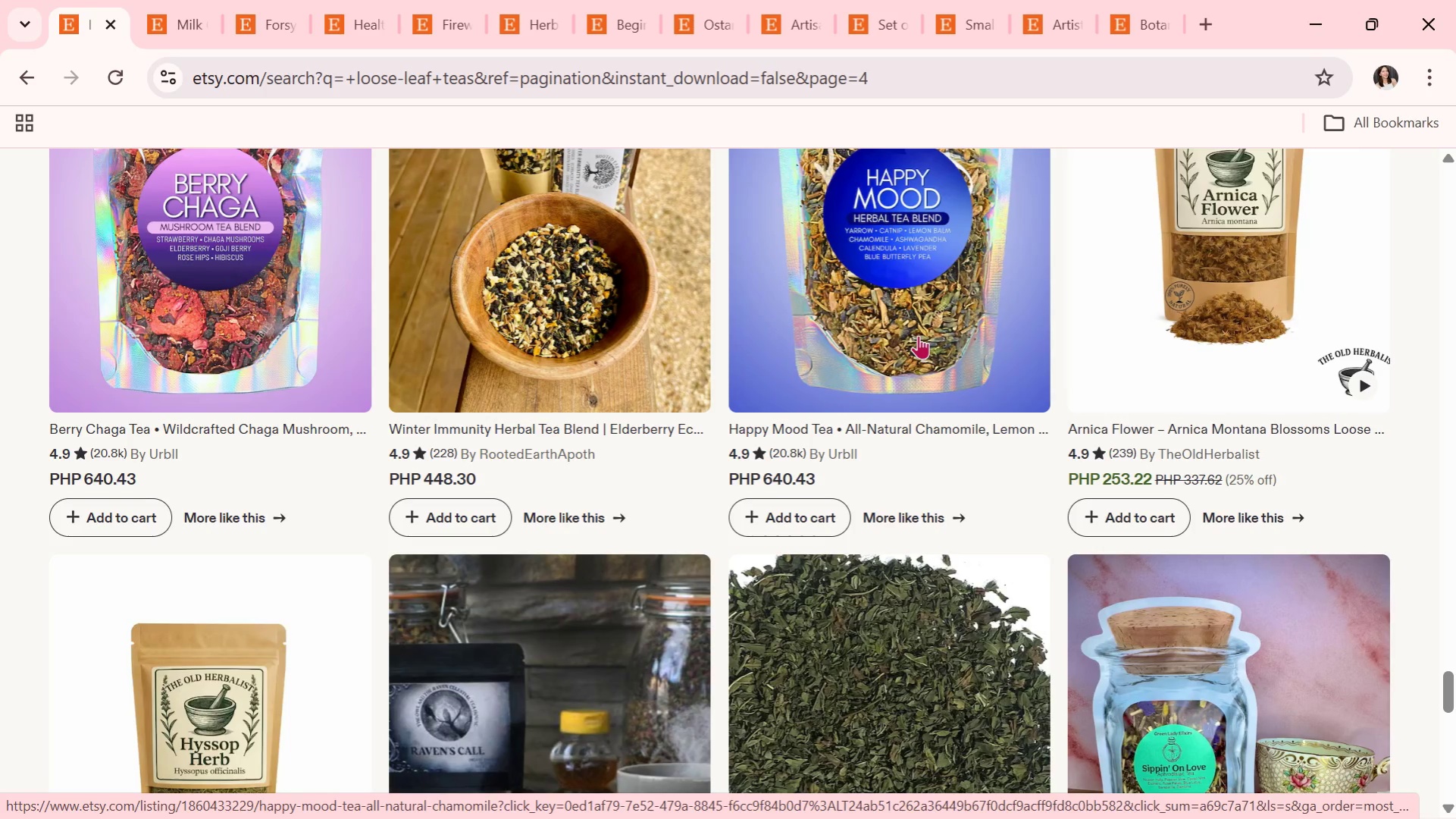 
scroll: coordinate [993, 428], scroll_direction: down, amount: 3.0
 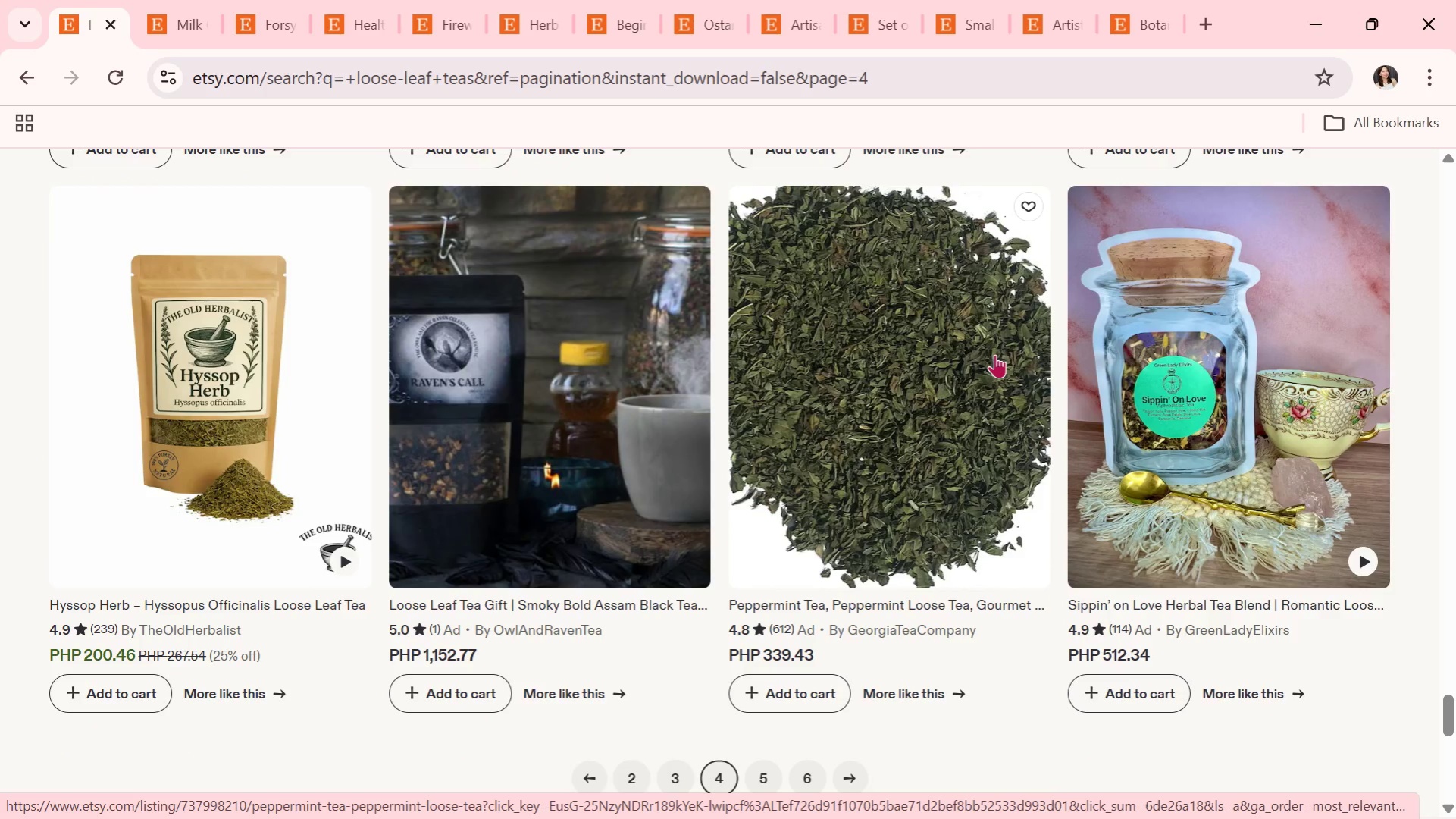 
wait(32.09)
 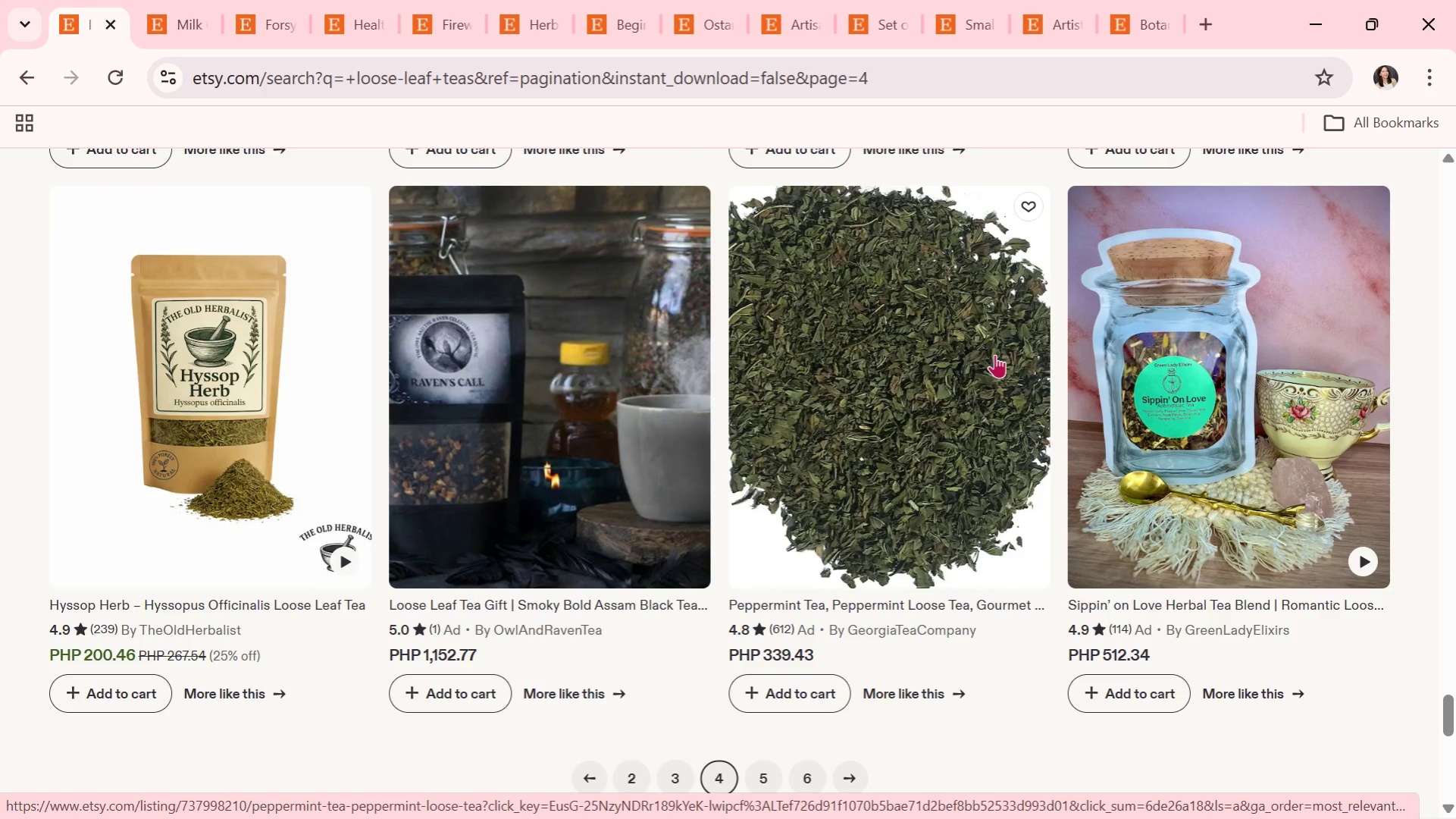 
scroll: coordinate [1153, 582], scroll_direction: up, amount: 18.0
 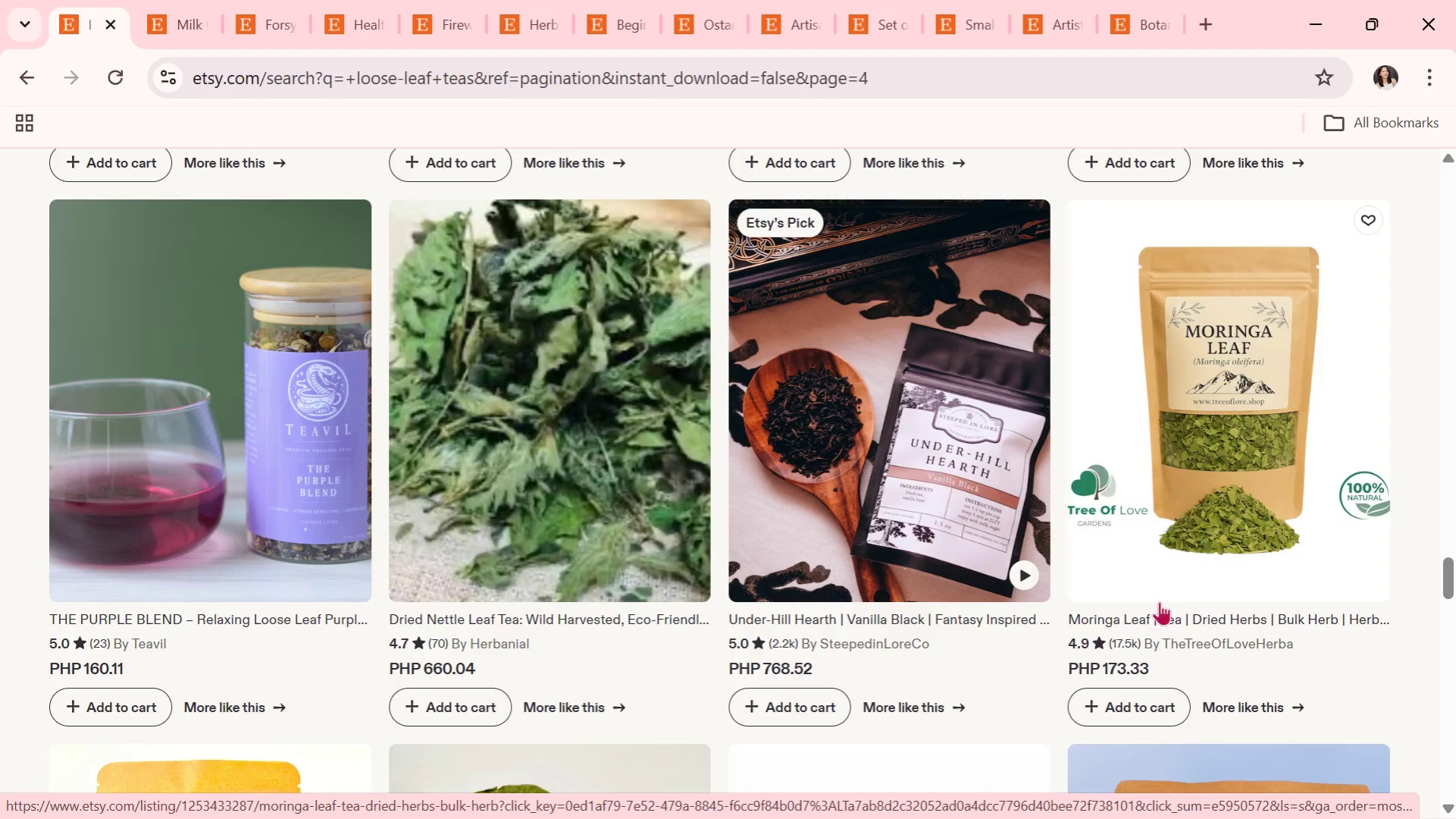 
wait(22.23)
 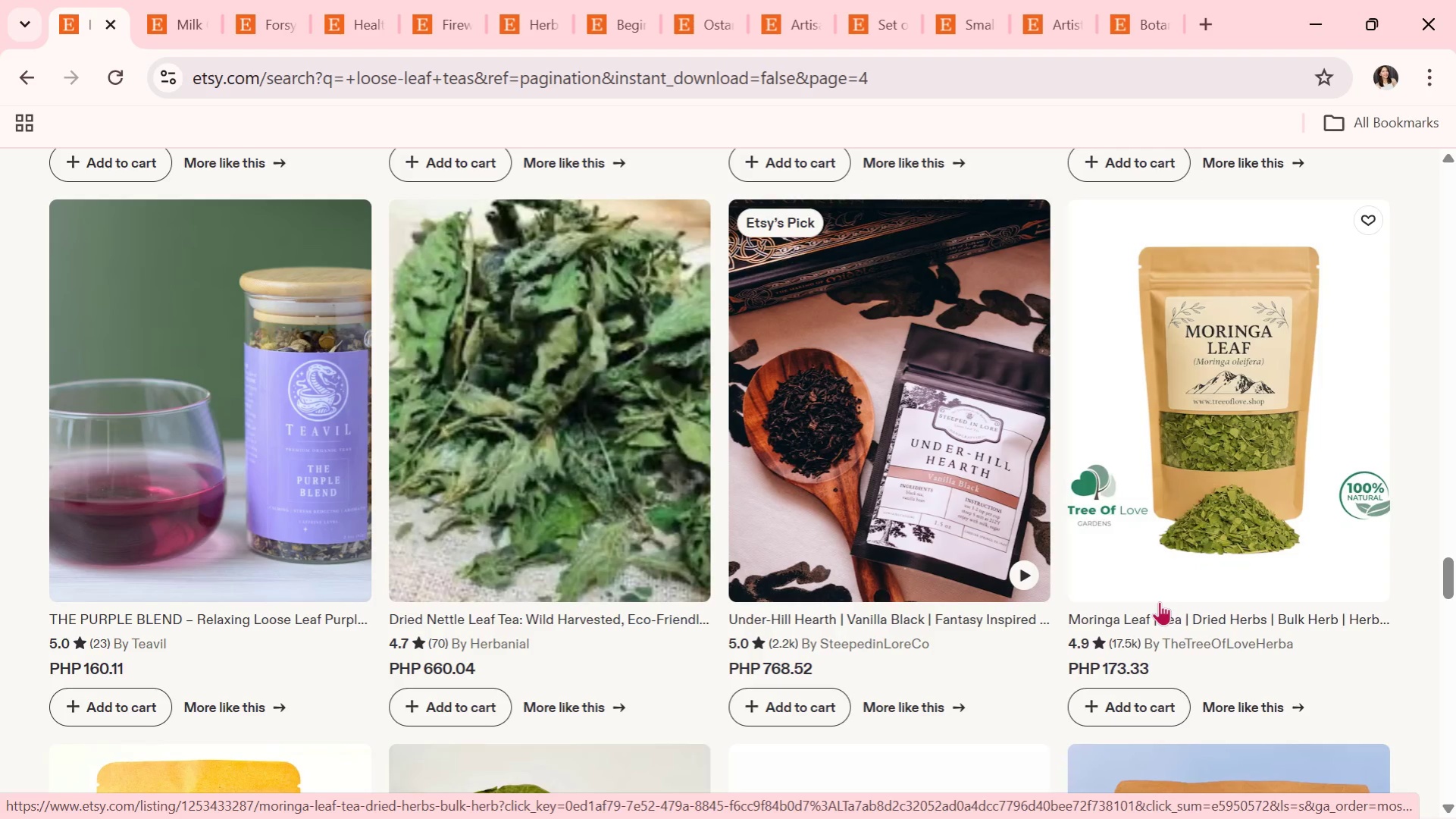 
left_click_drag(start_coordinate=[1374, 818], to_coordinate=[1454, 818])
 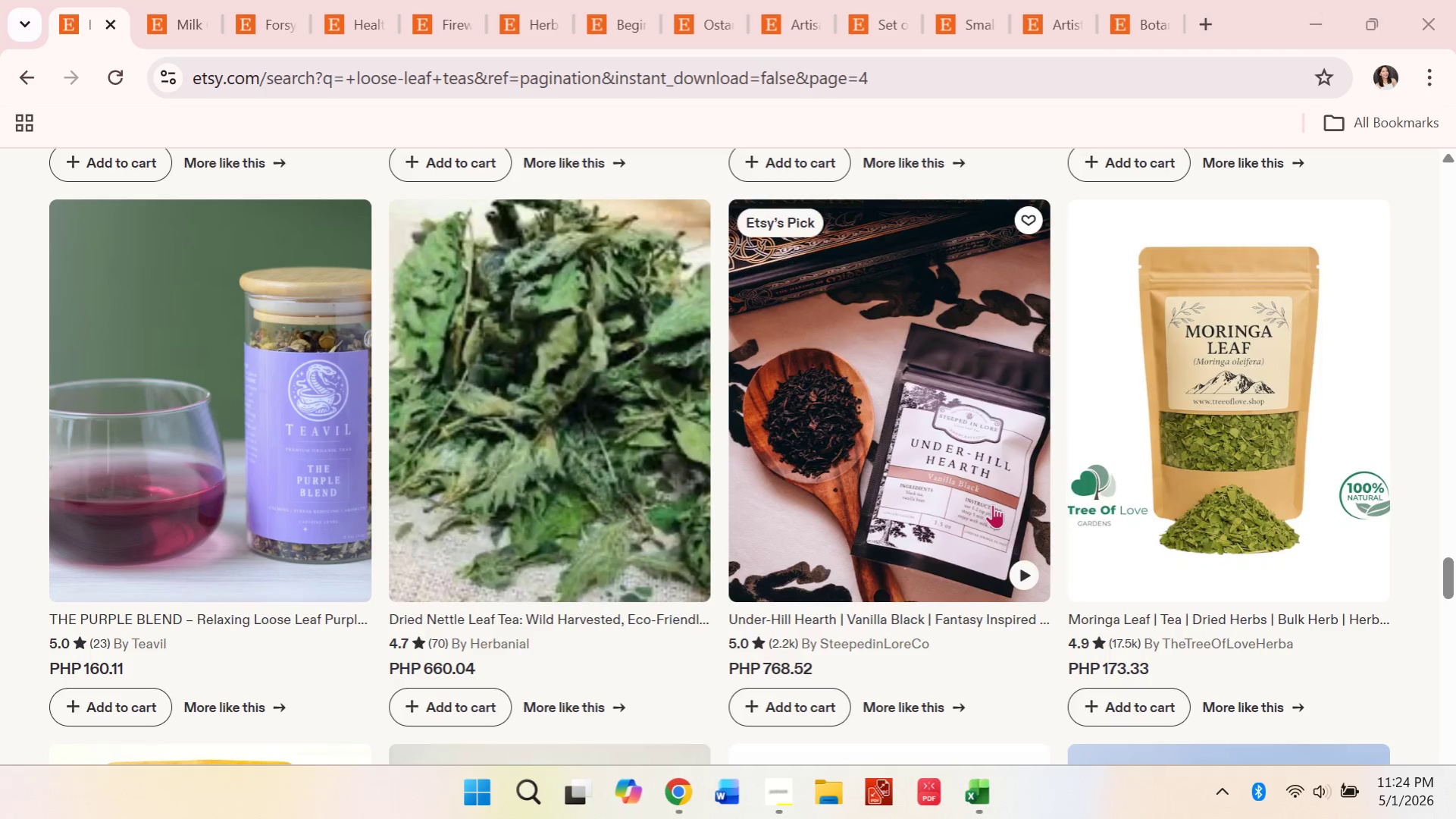 
mouse_move([1013, 484])
 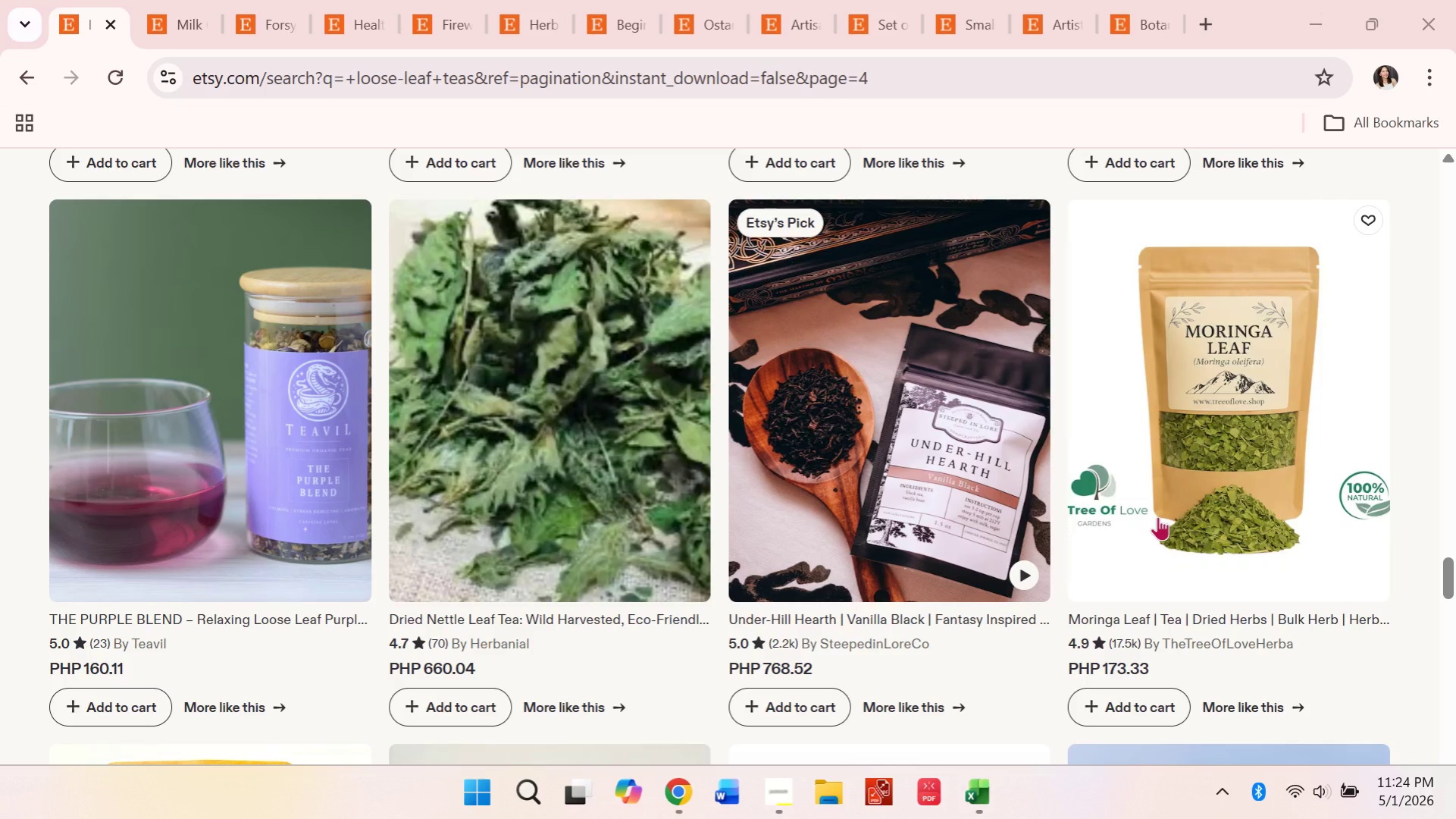 
key(Alt+Tab)
 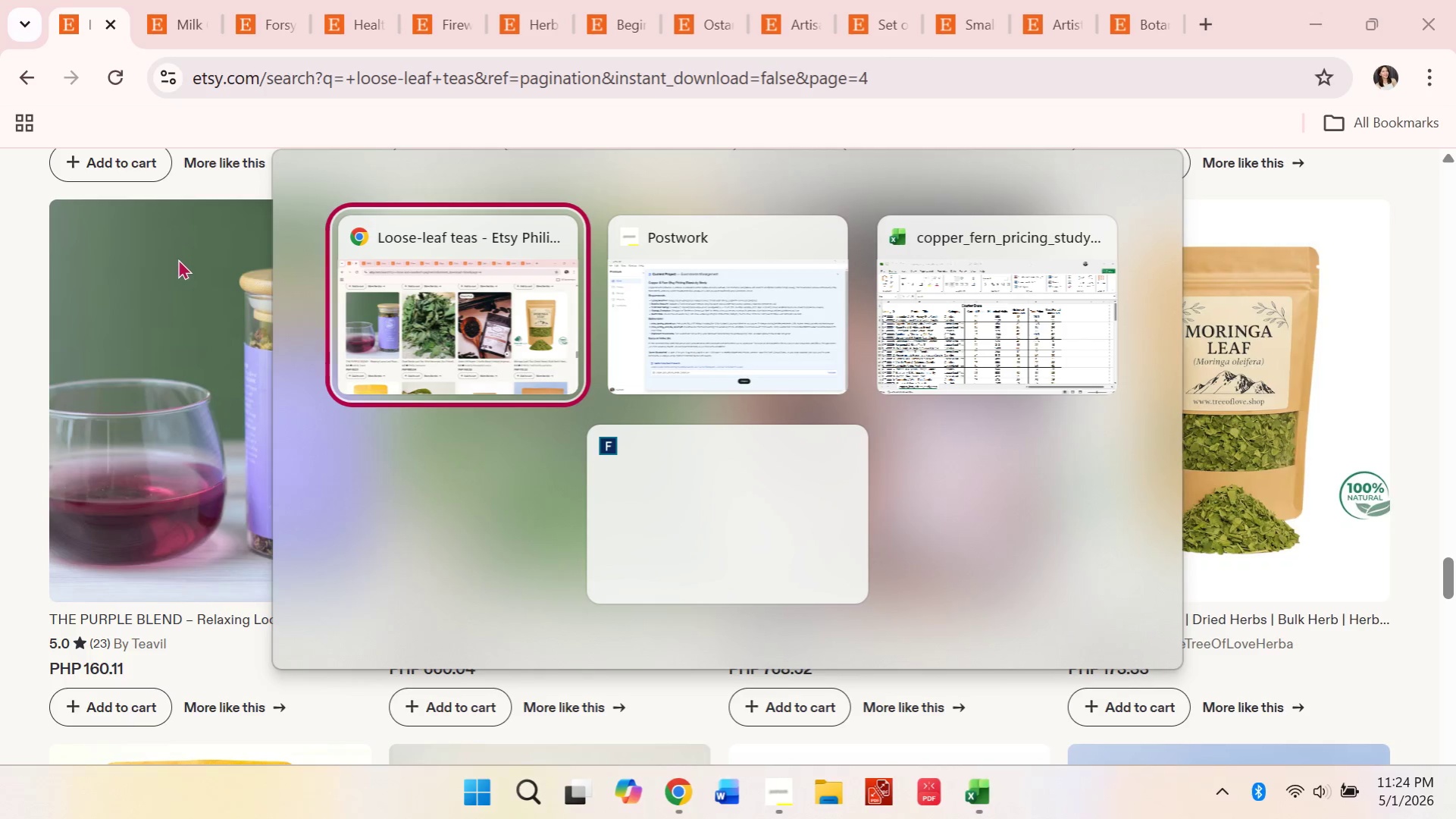 
key(Alt+Tab)